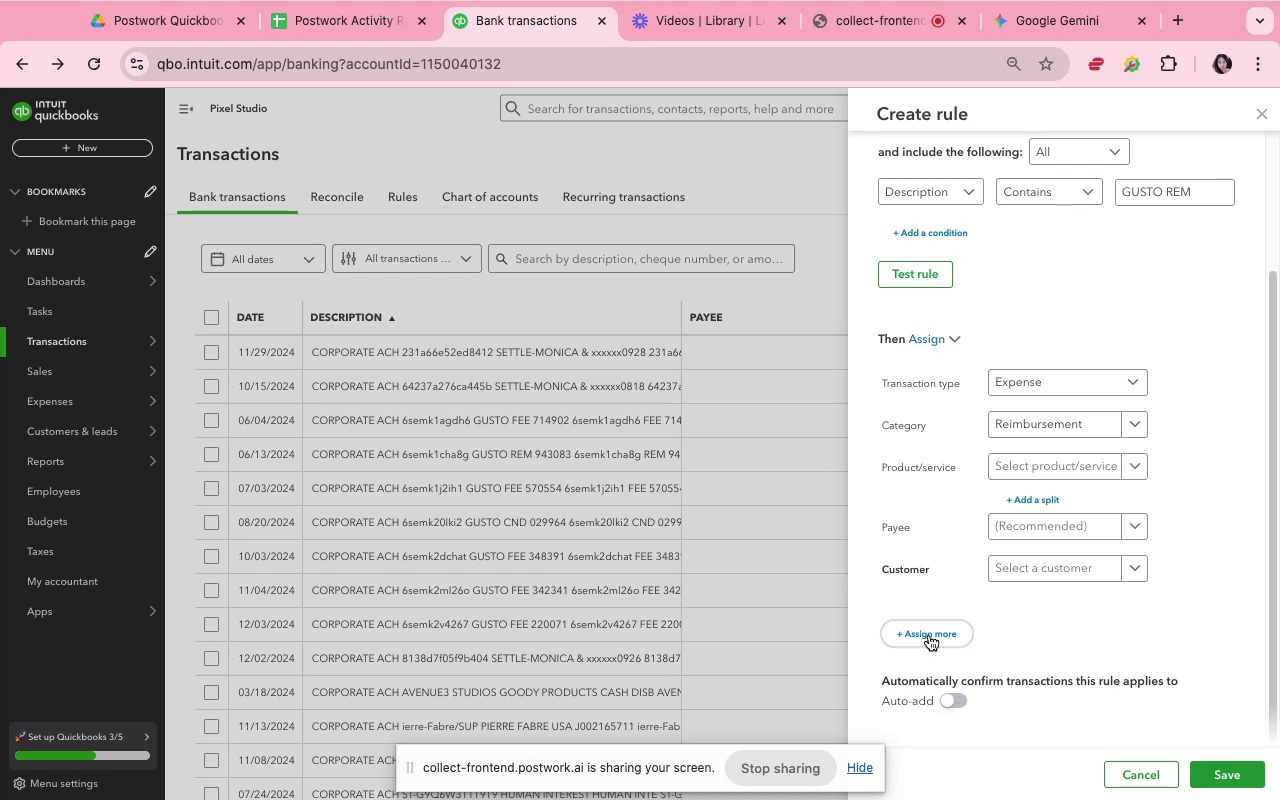 
scroll: coordinate [1160, 582], scroll_direction: down, amount: 15.0
 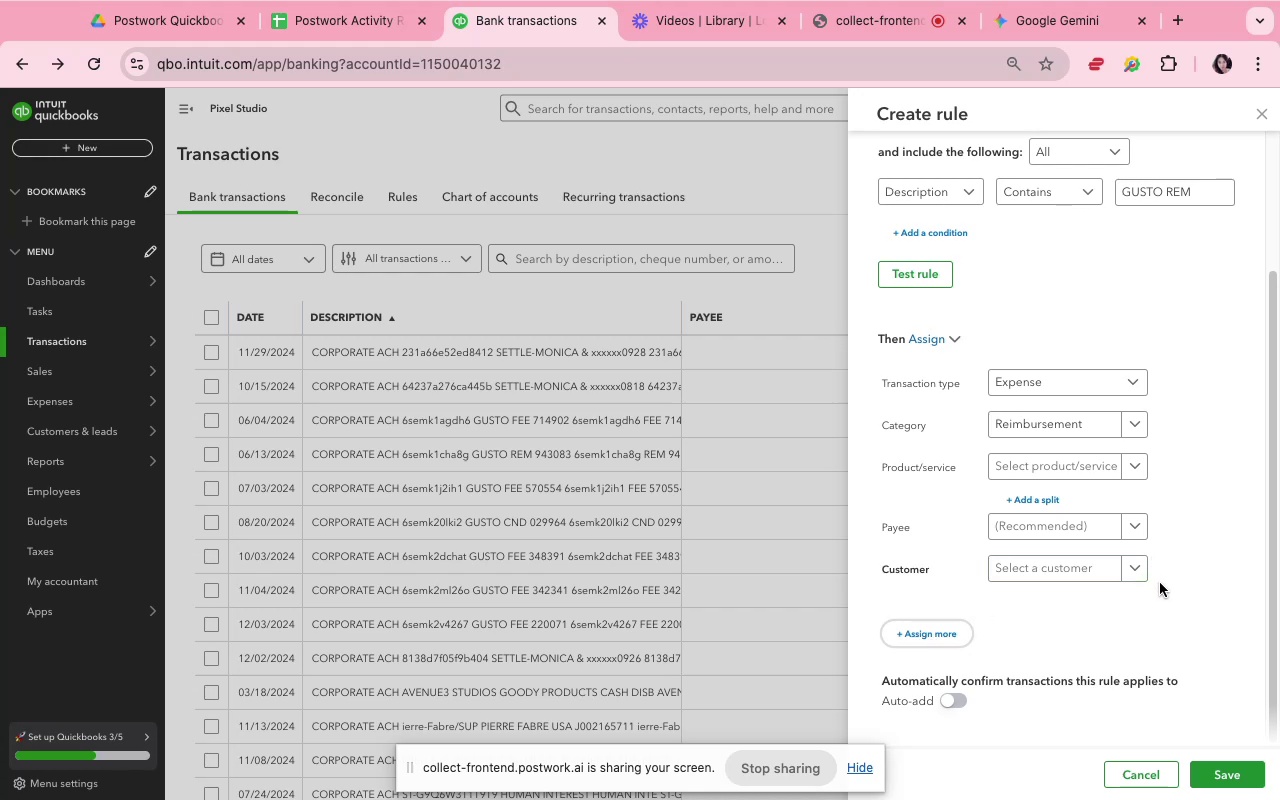 
scroll: coordinate [1065, 445], scroll_direction: up, amount: 22.0
 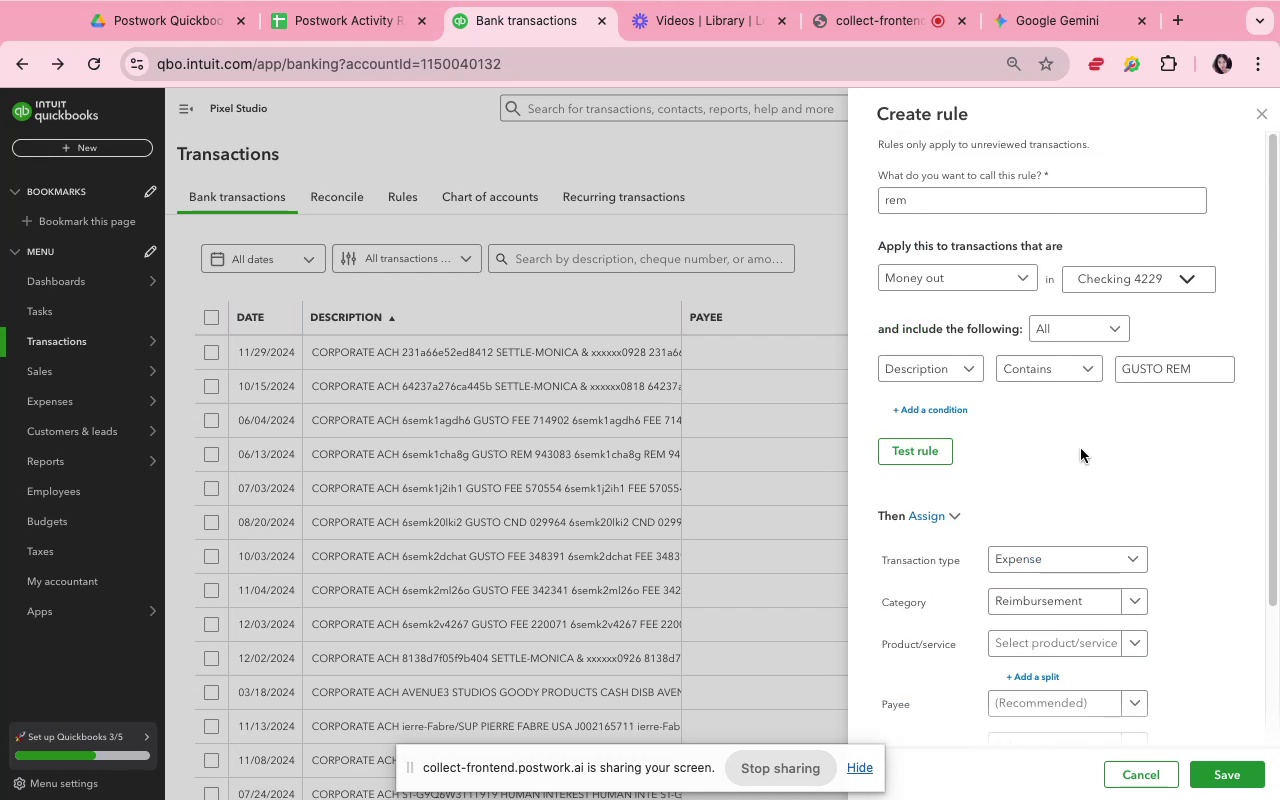 
scroll: coordinate [1096, 460], scroll_direction: down, amount: 62.0
 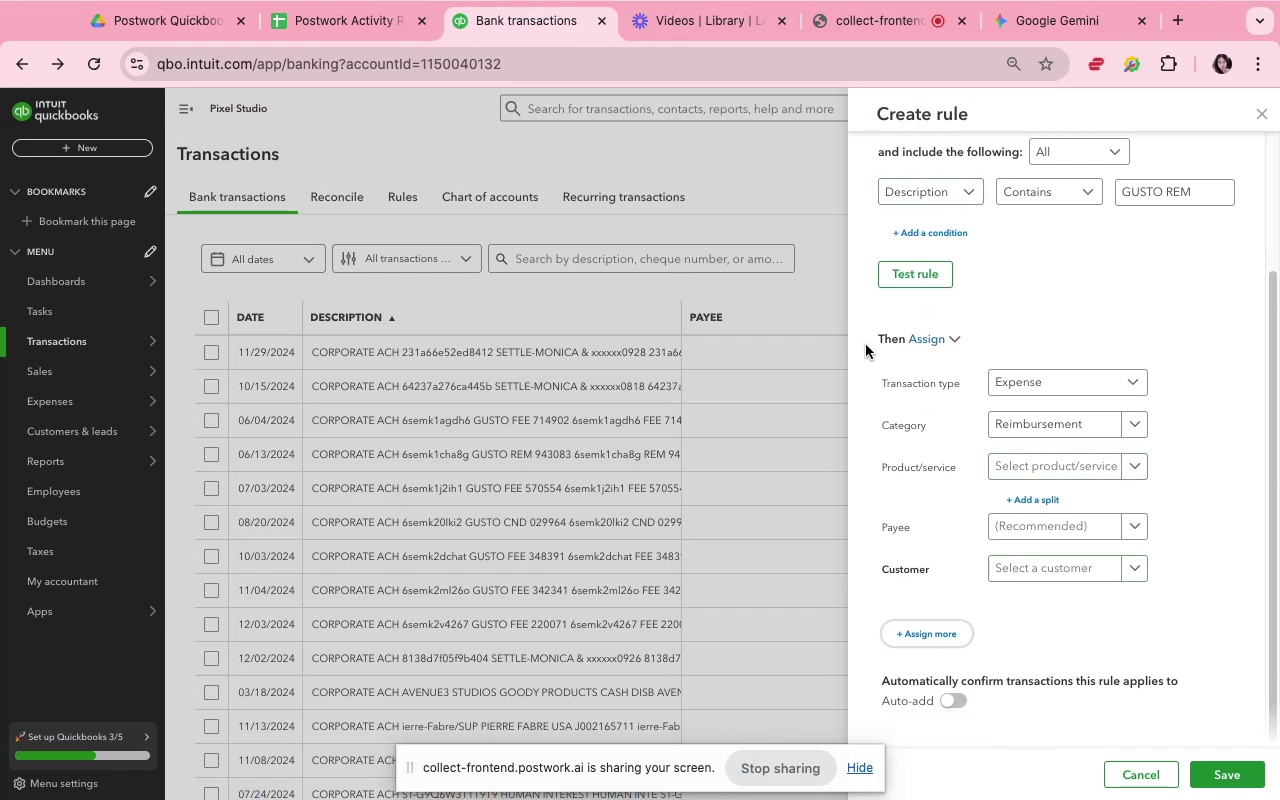 
wait(7.56)
 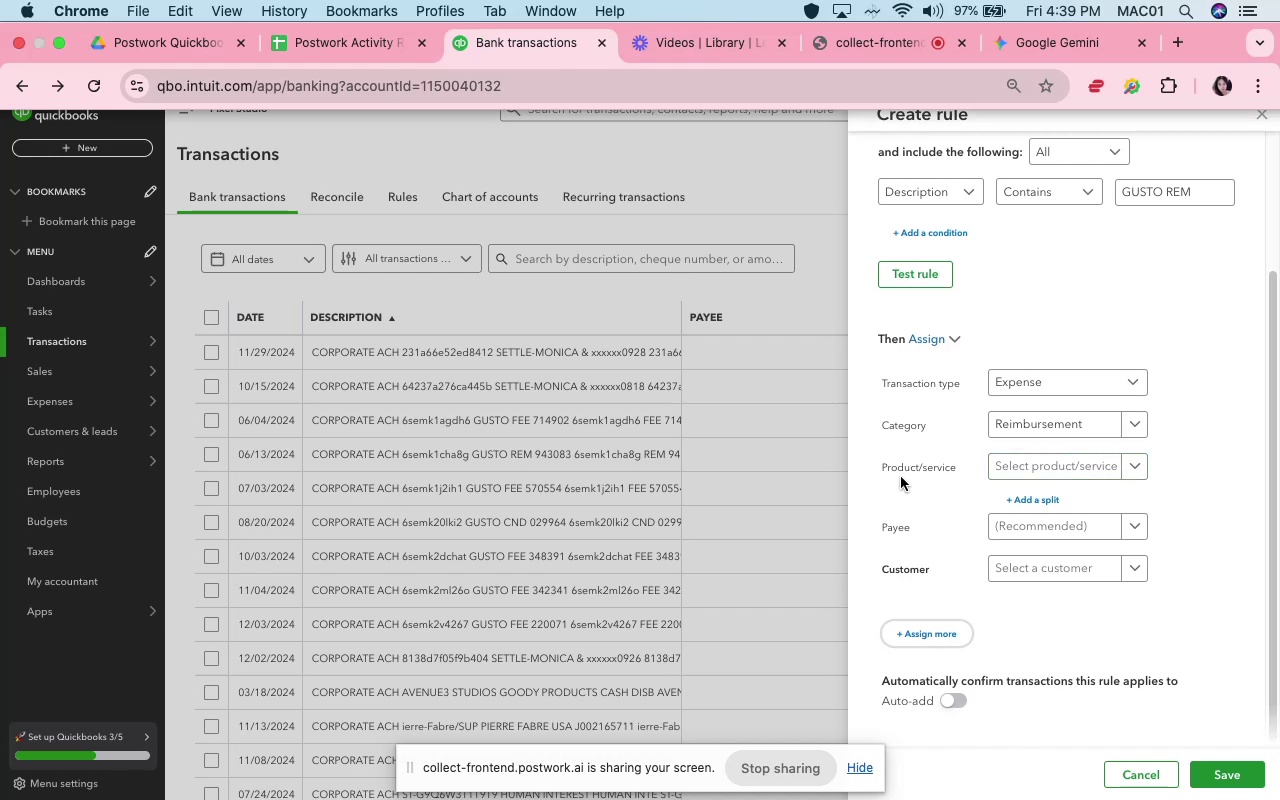 
scroll: coordinate [926, 736], scroll_direction: up, amount: 25.0
 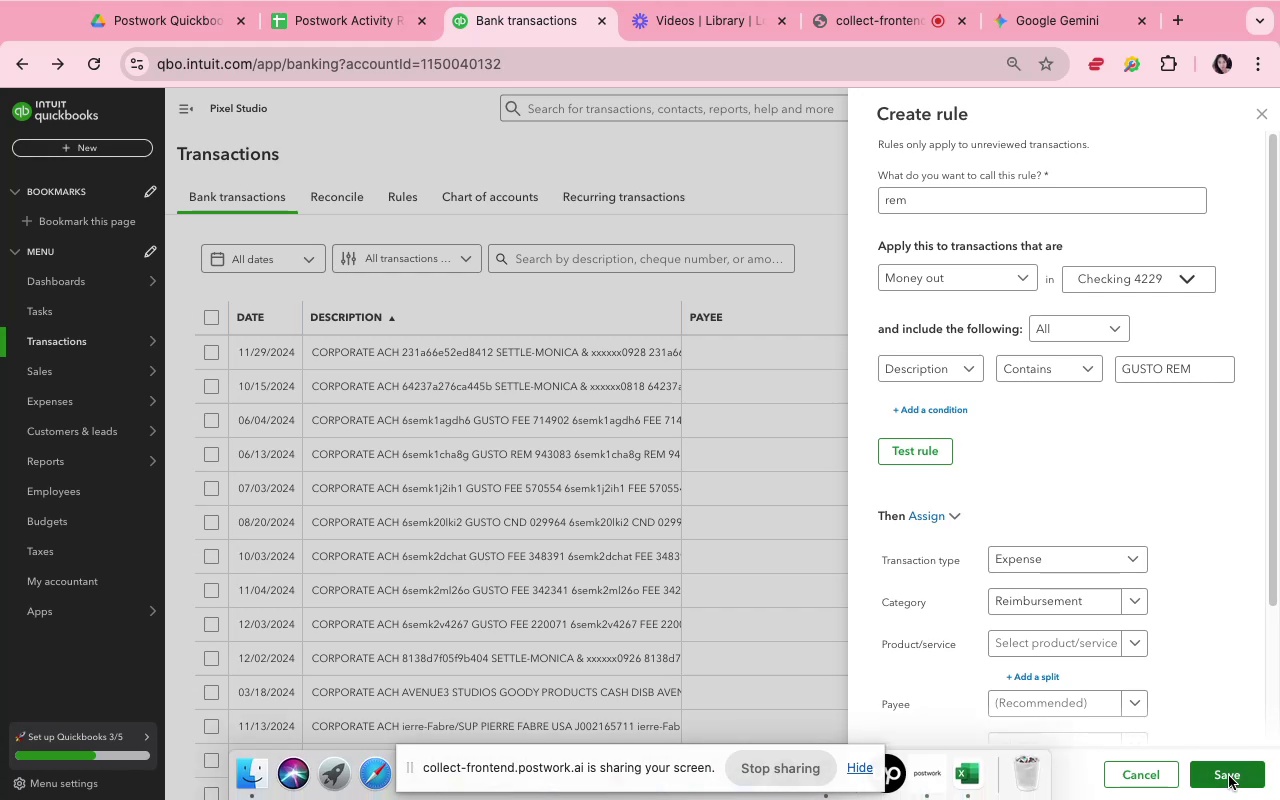 
wait(14.75)
 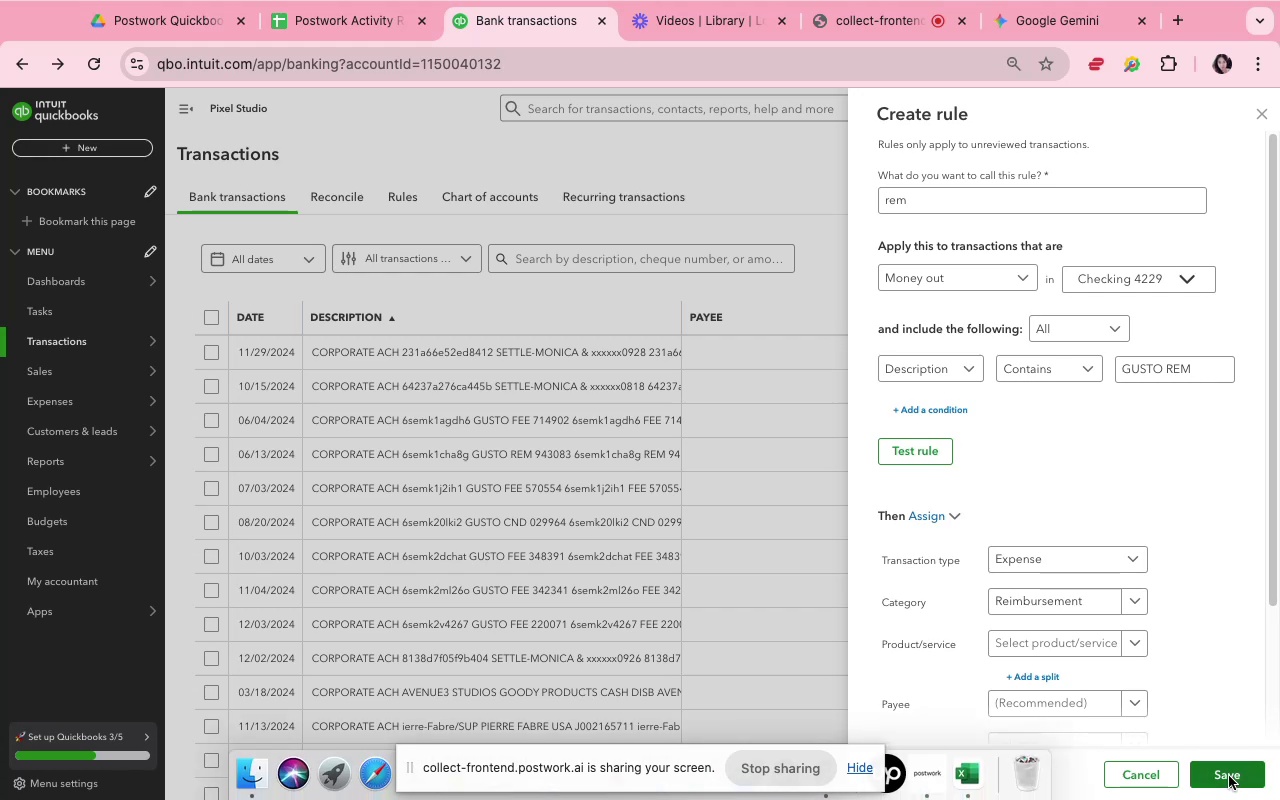 
left_click([1072, 559])
 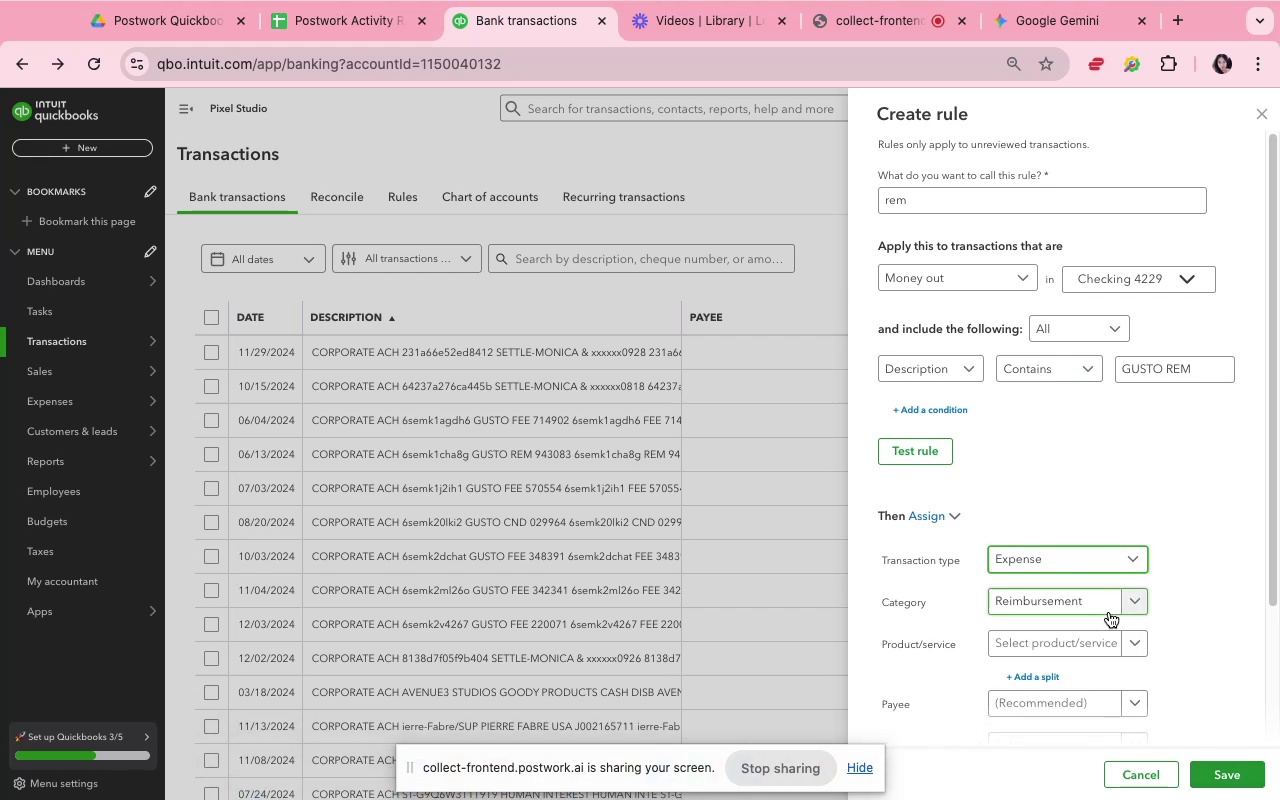 
left_click([1109, 606])
 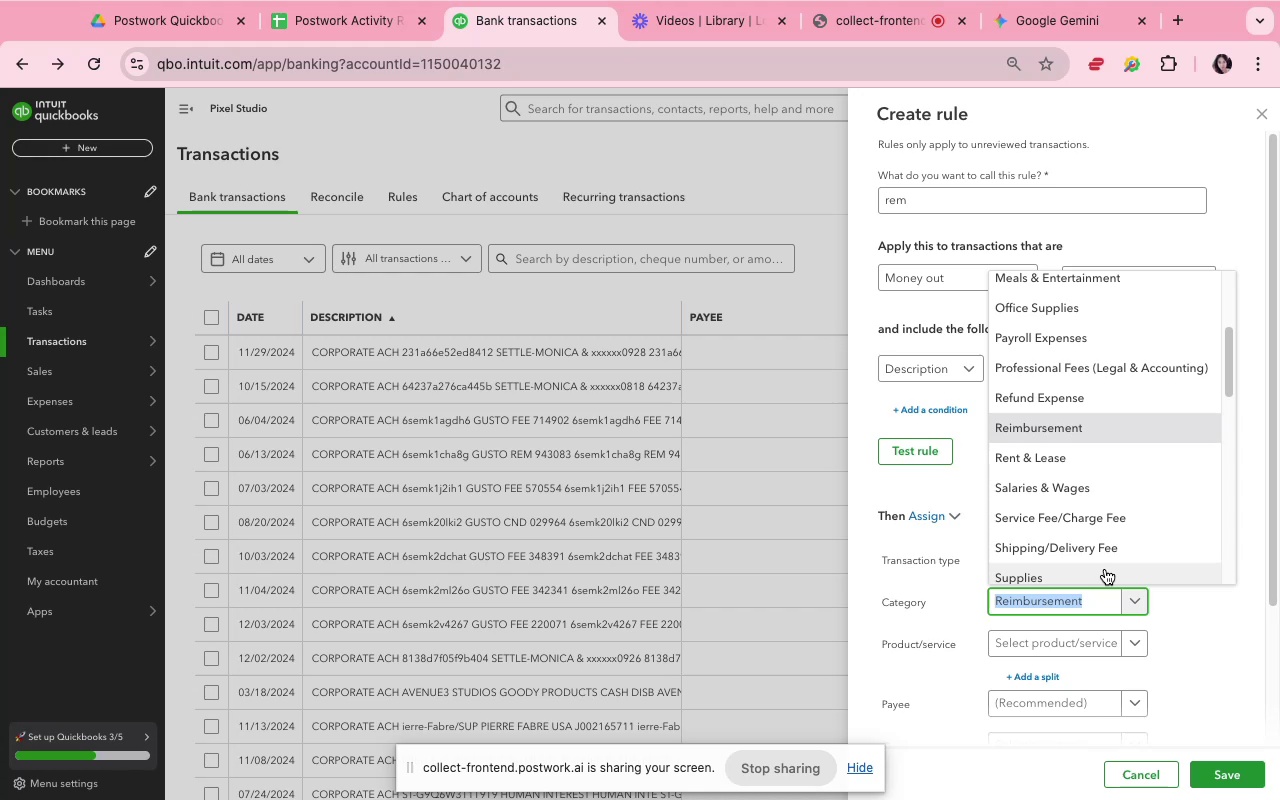 
wait(7.76)
 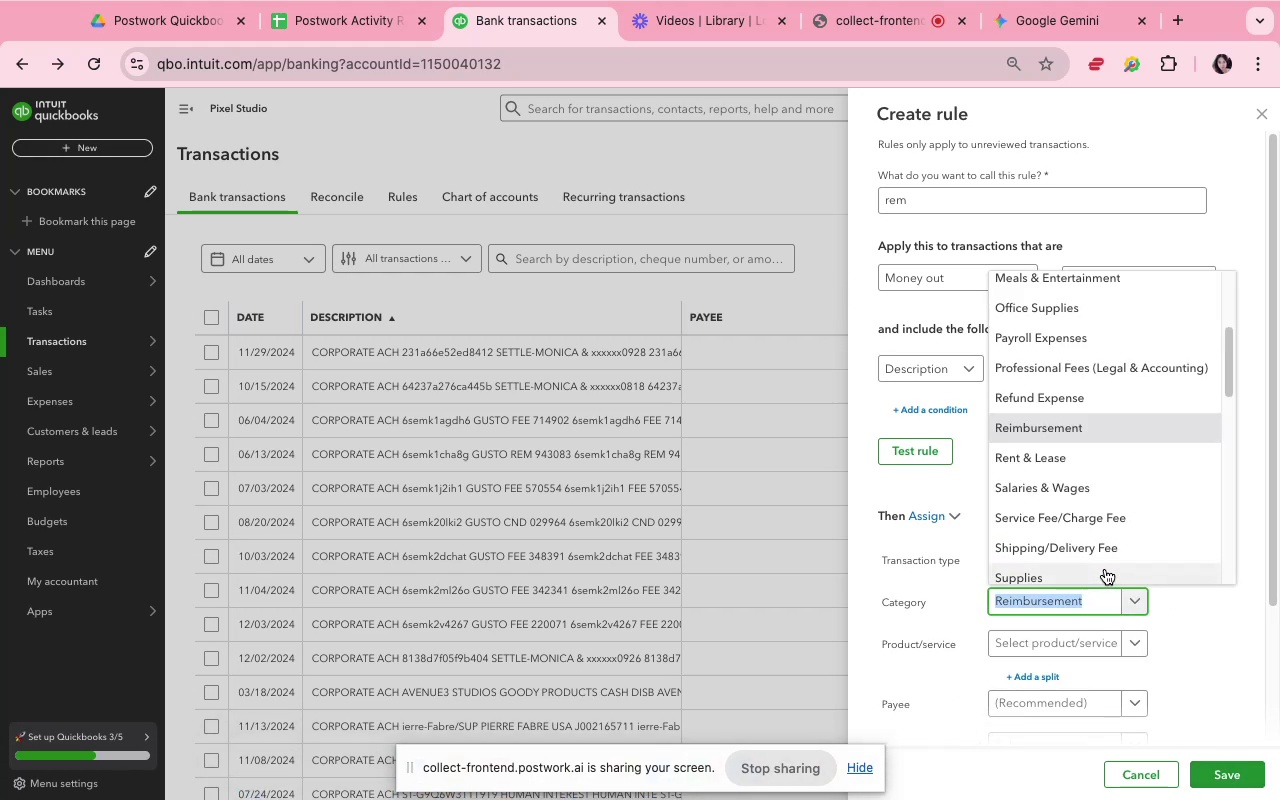 
scroll: coordinate [1105, 561], scroll_direction: down, amount: 14.0
 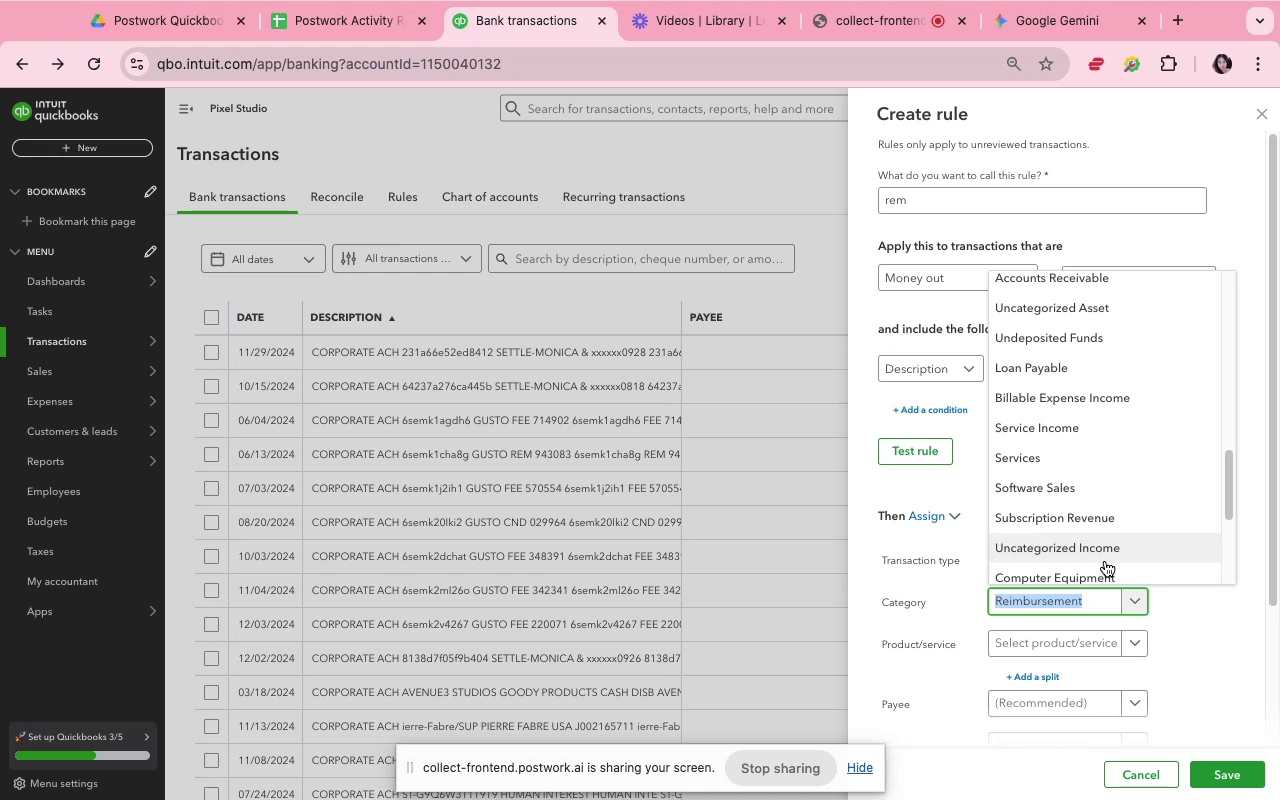 
left_click([1063, 449])
 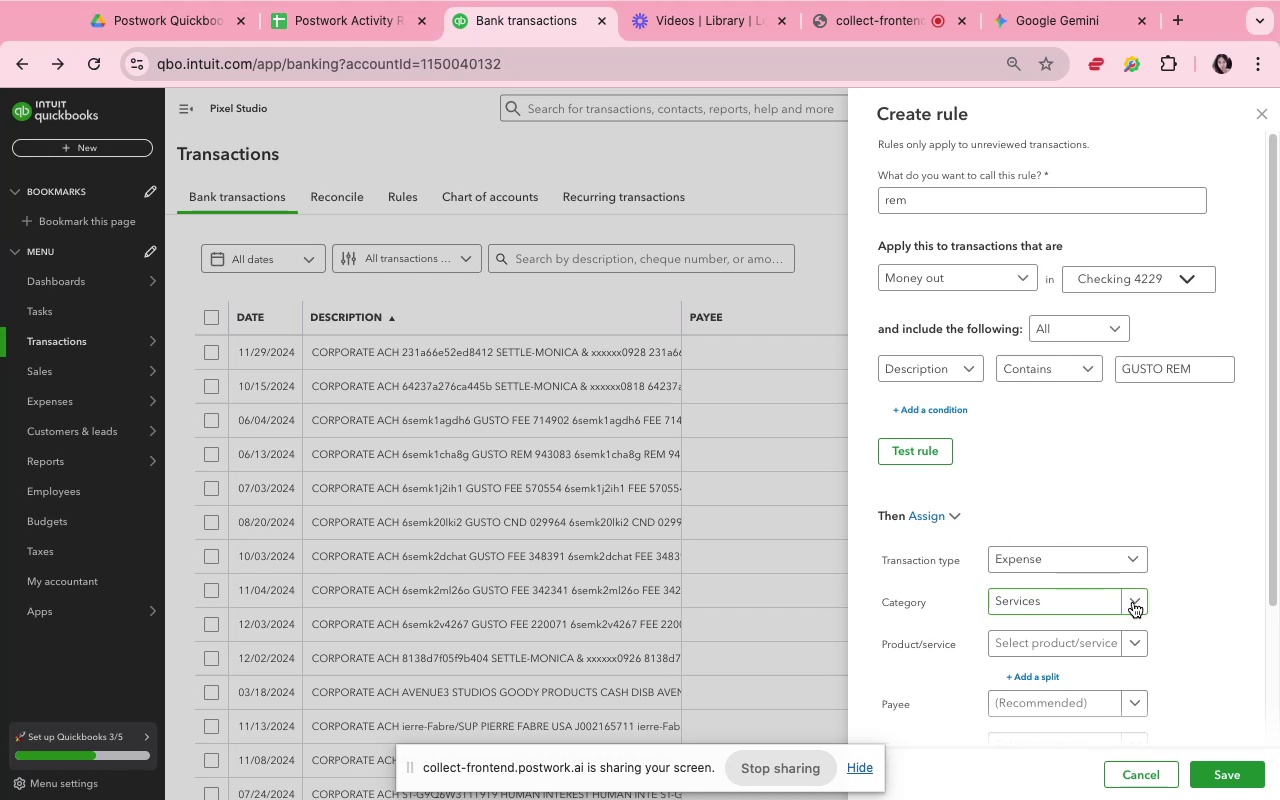 
left_click([1133, 602])
 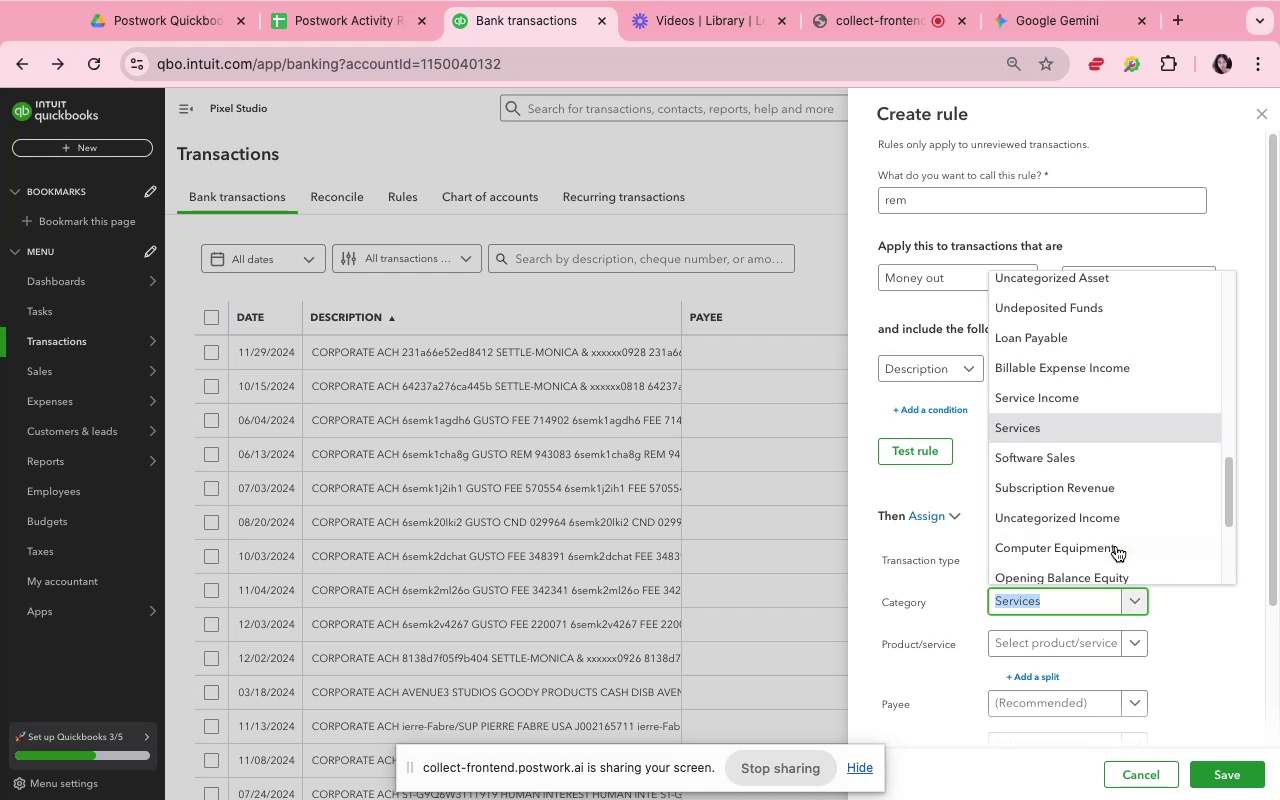 
scroll: coordinate [1106, 511], scroll_direction: down, amount: 18.0
 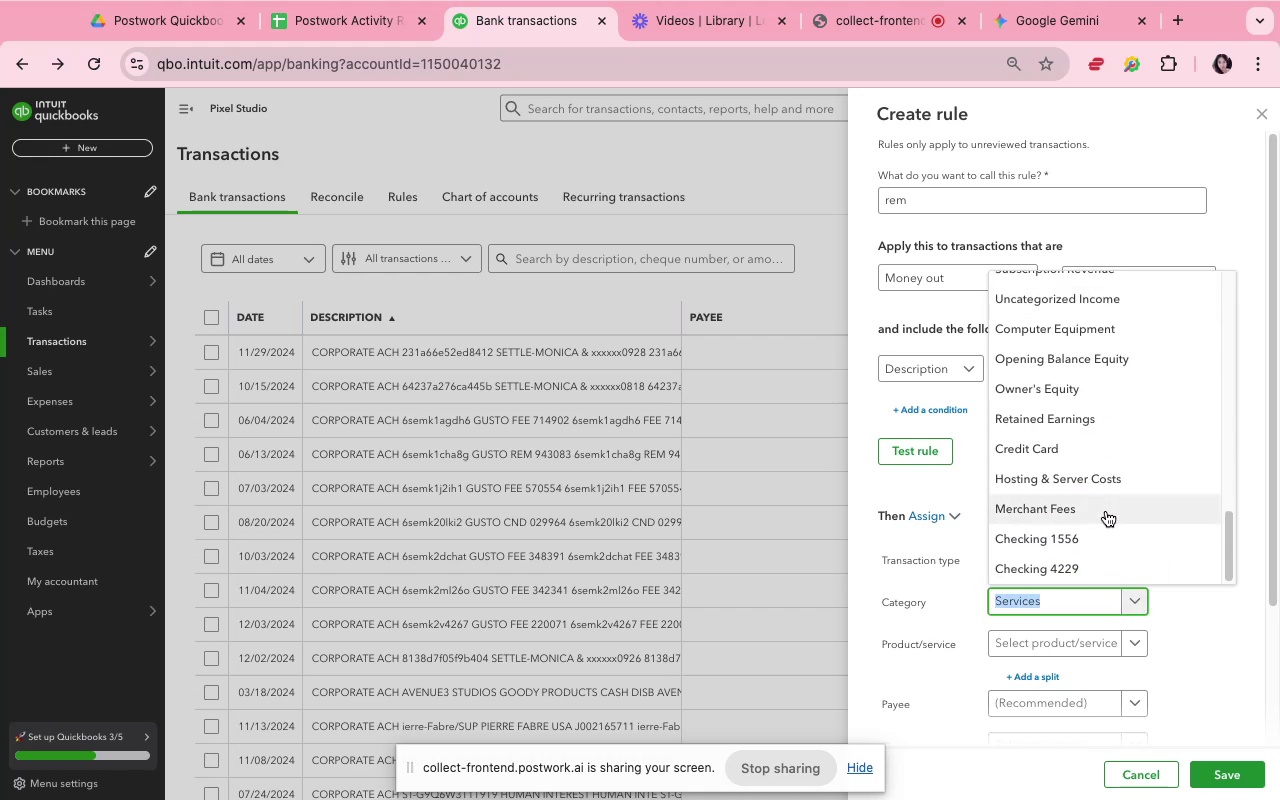 
scroll: coordinate [1106, 511], scroll_direction: up, amount: 7.0
 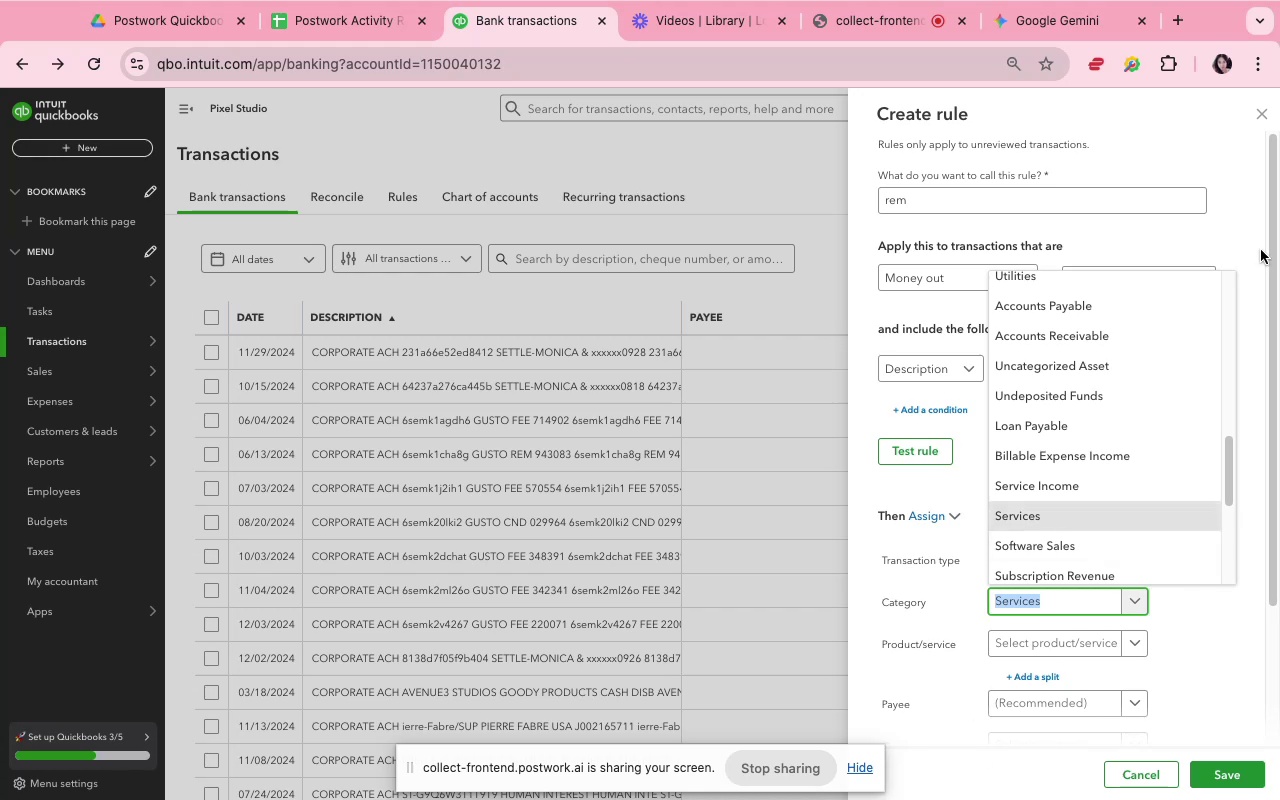 
wait(9.63)
 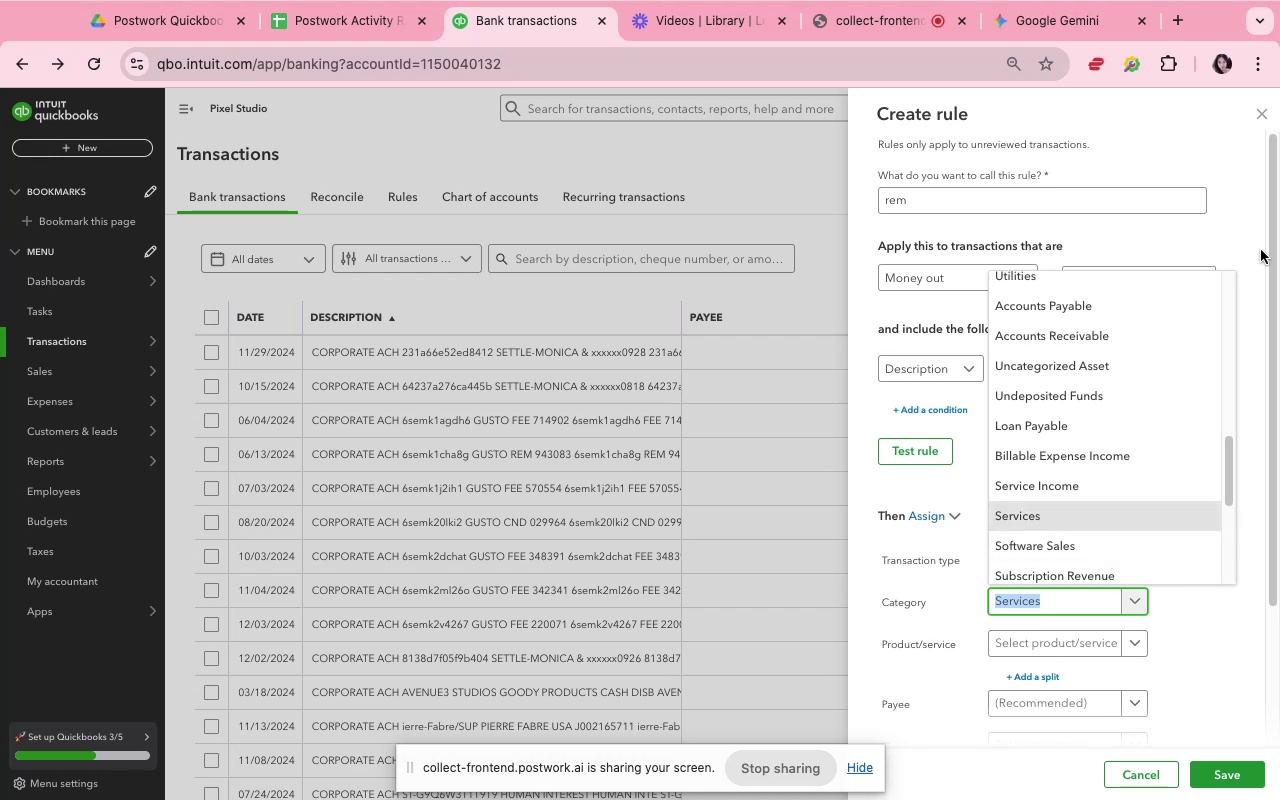 
mouse_move([1021, 649])
 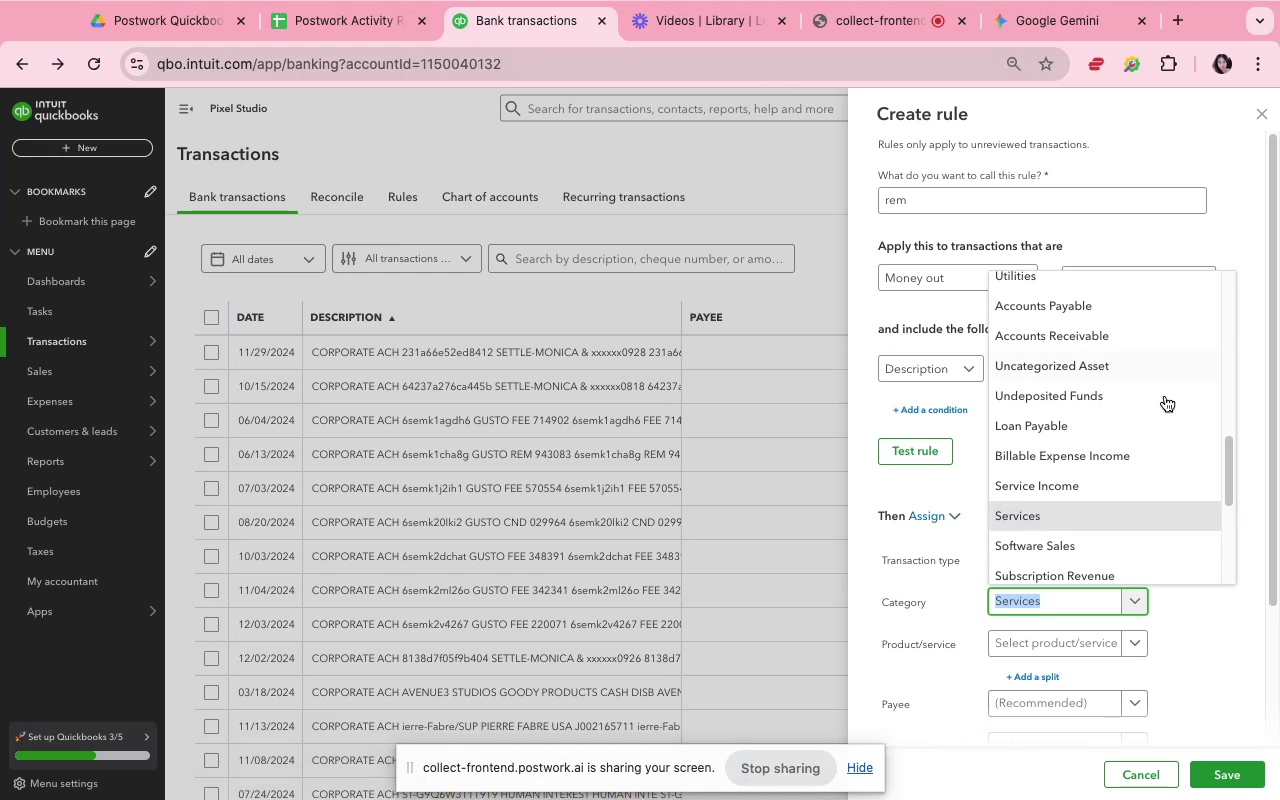 
scroll: coordinate [1009, 439], scroll_direction: down, amount: 17.0
 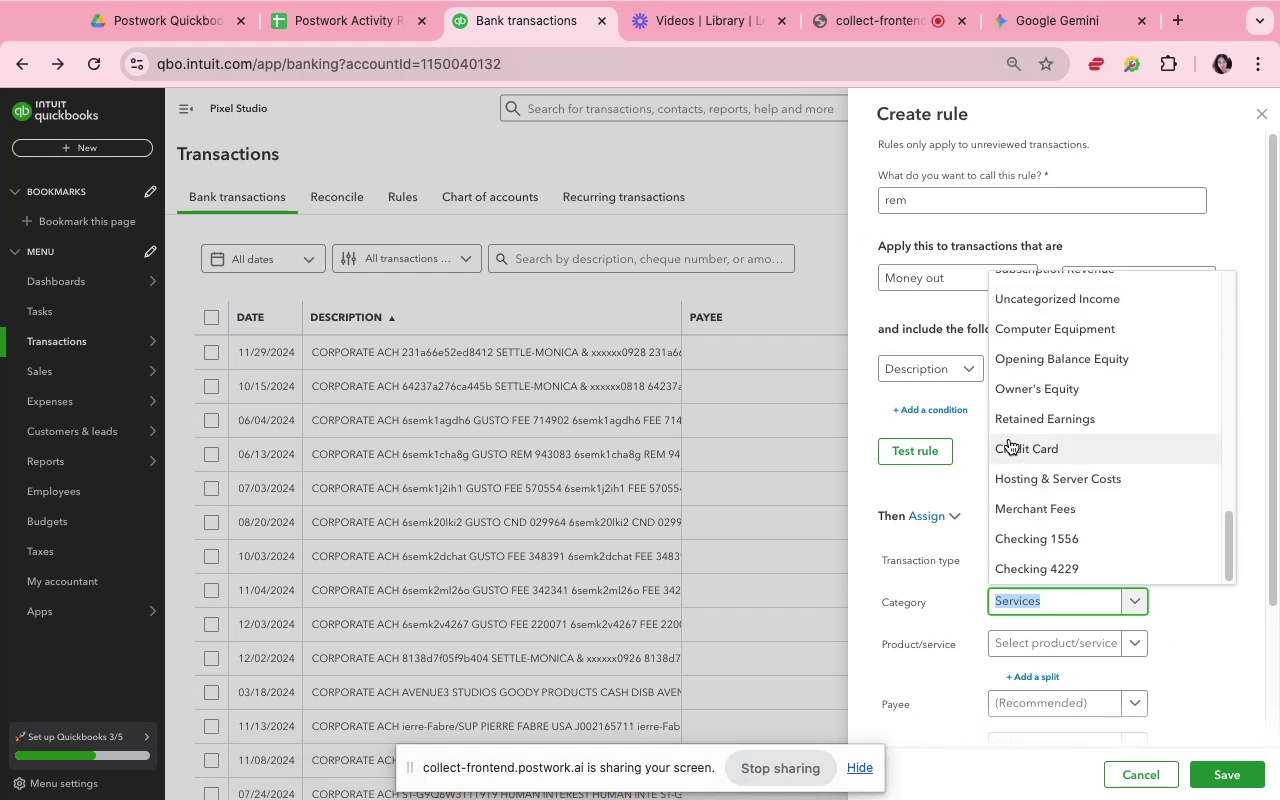 
scroll: coordinate [1007, 440], scroll_direction: up, amount: 22.0
 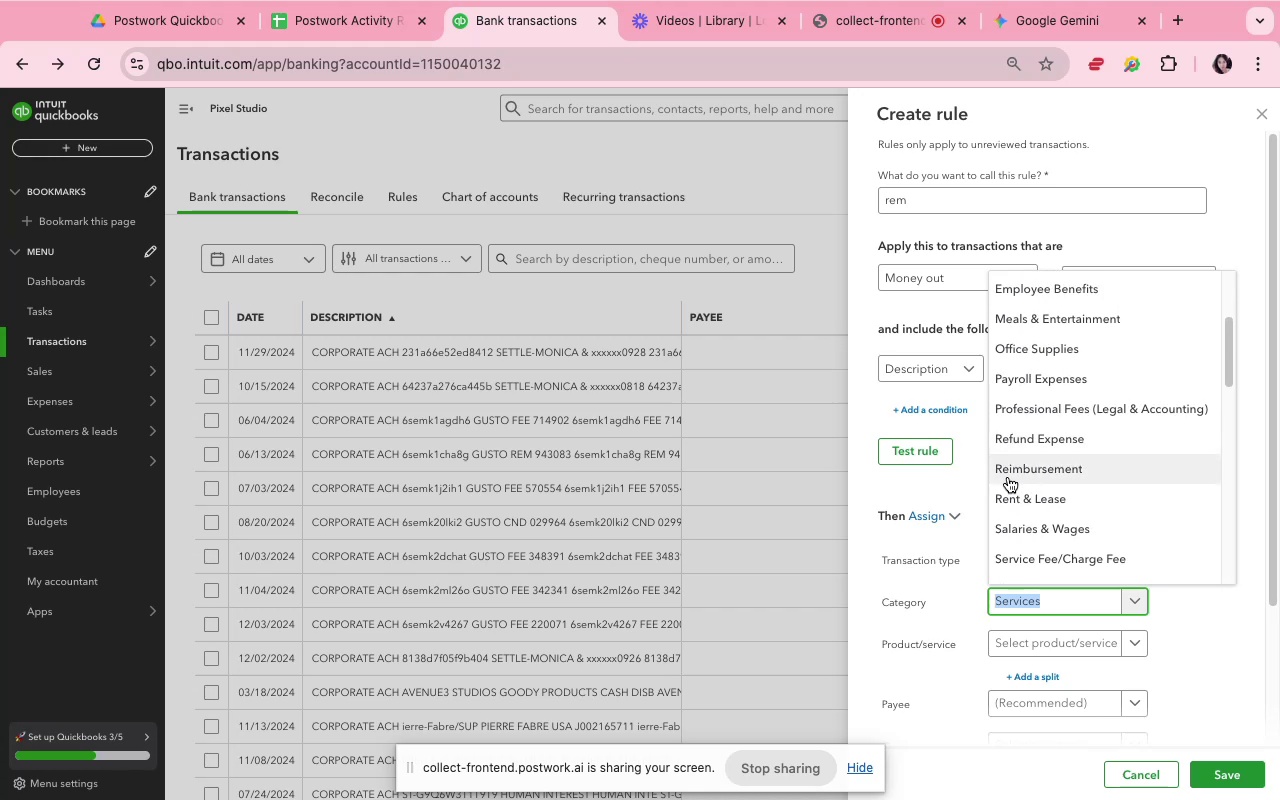 
left_click([1008, 477])
 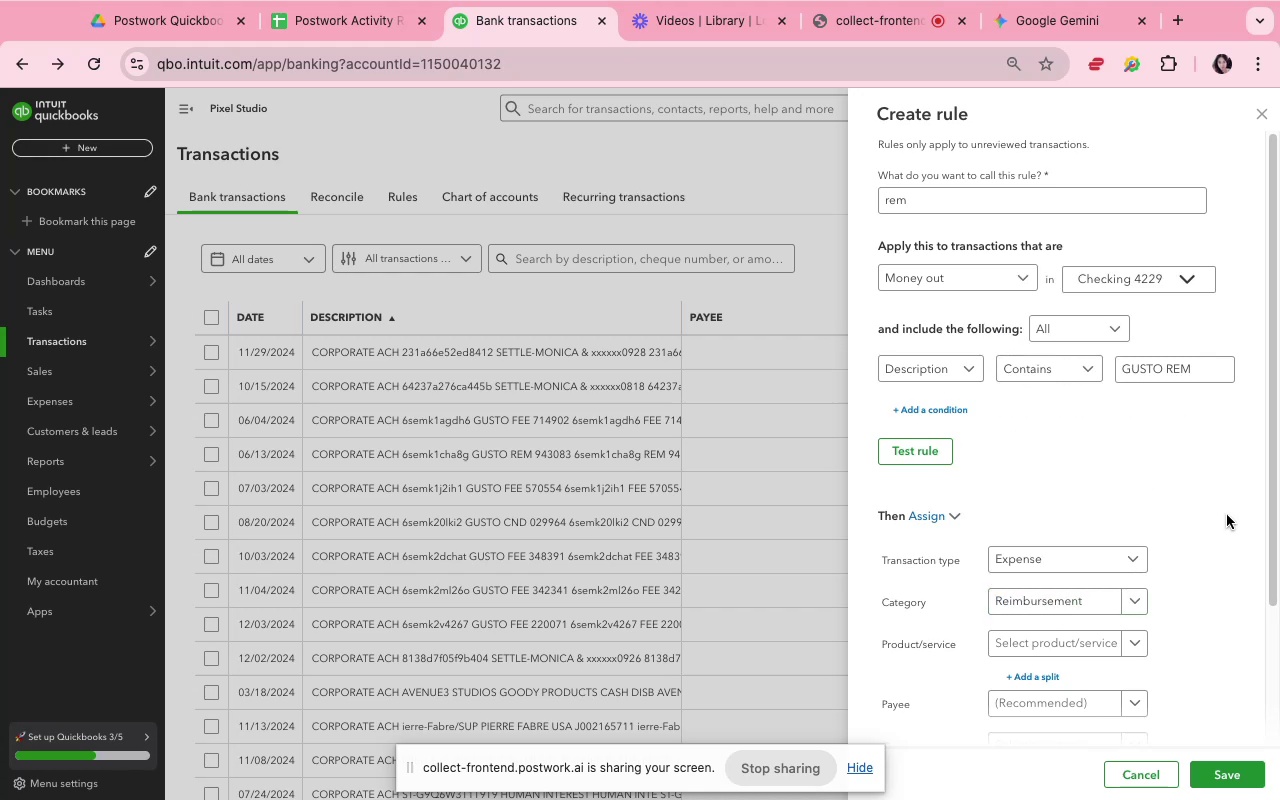 
left_click([1232, 522])
 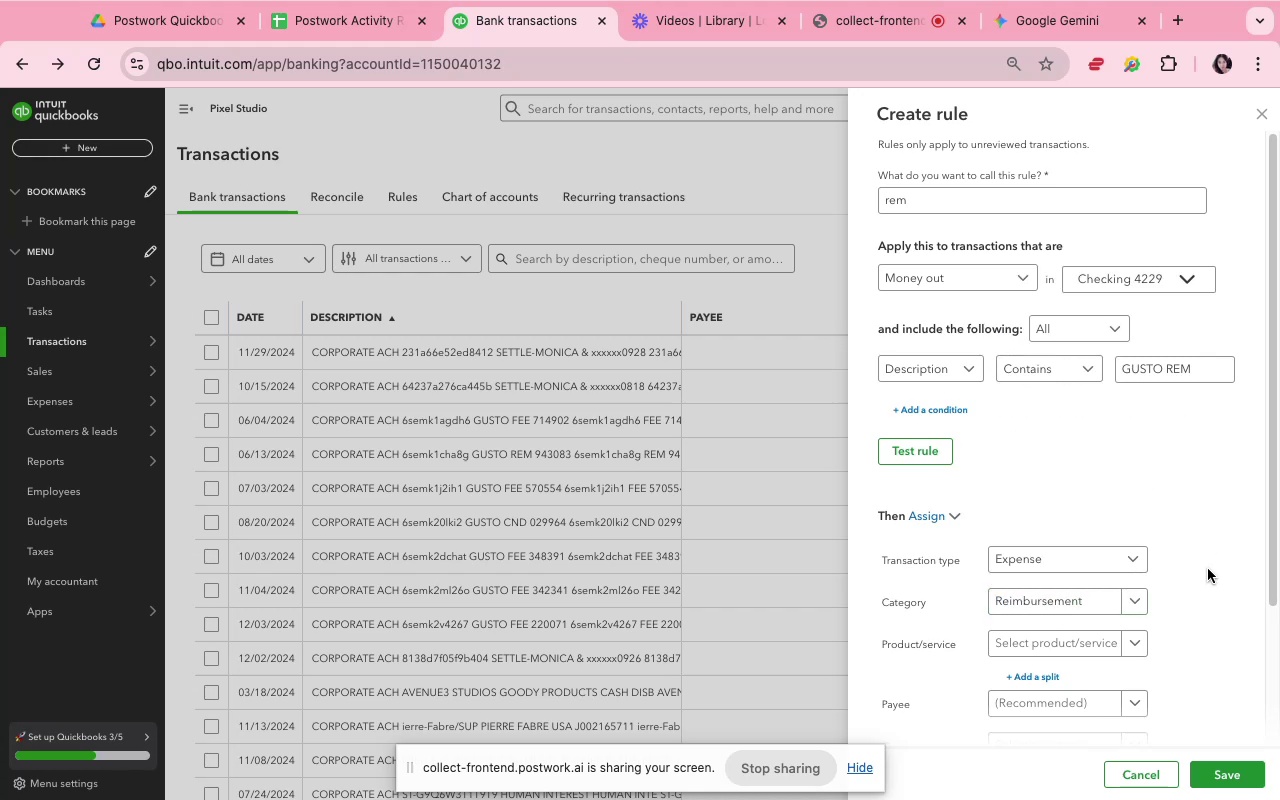 
scroll: coordinate [1188, 617], scroll_direction: down, amount: 29.0
 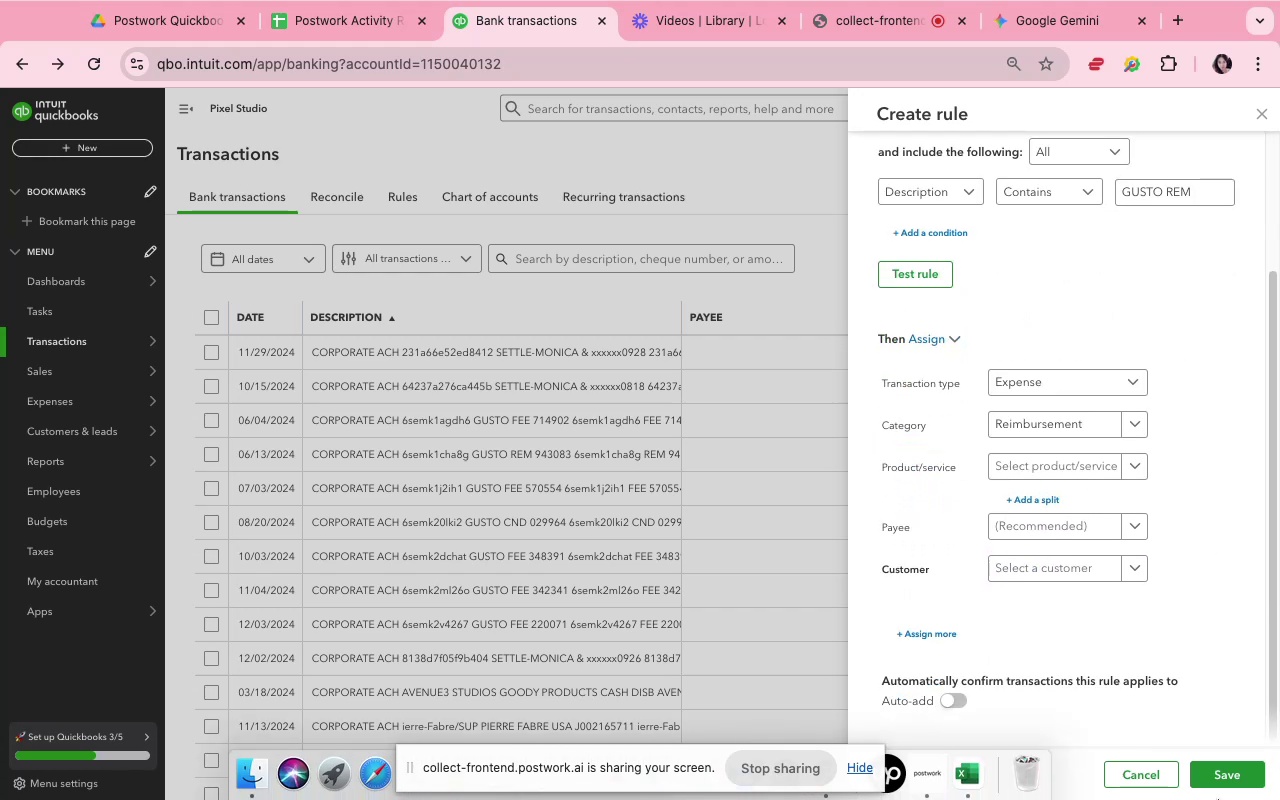 
left_click([1219, 782])
 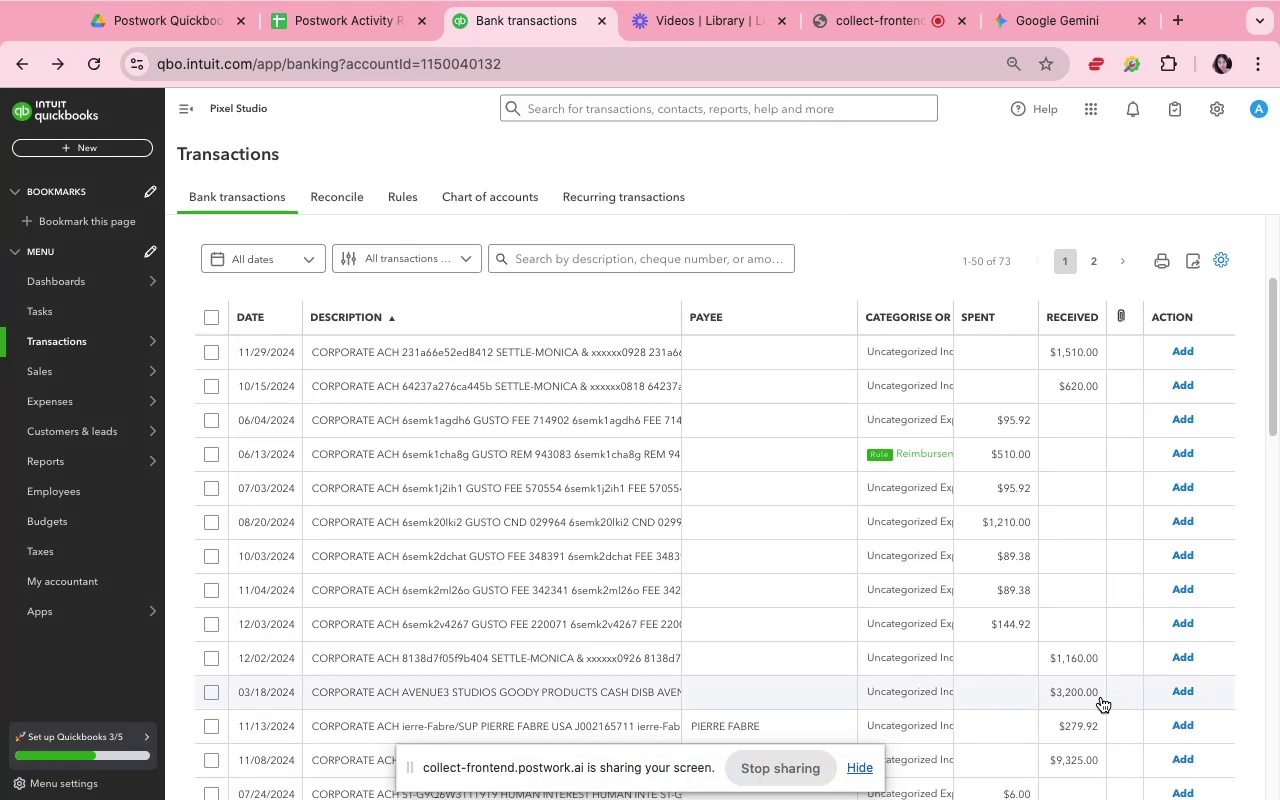 
wait(7.48)
 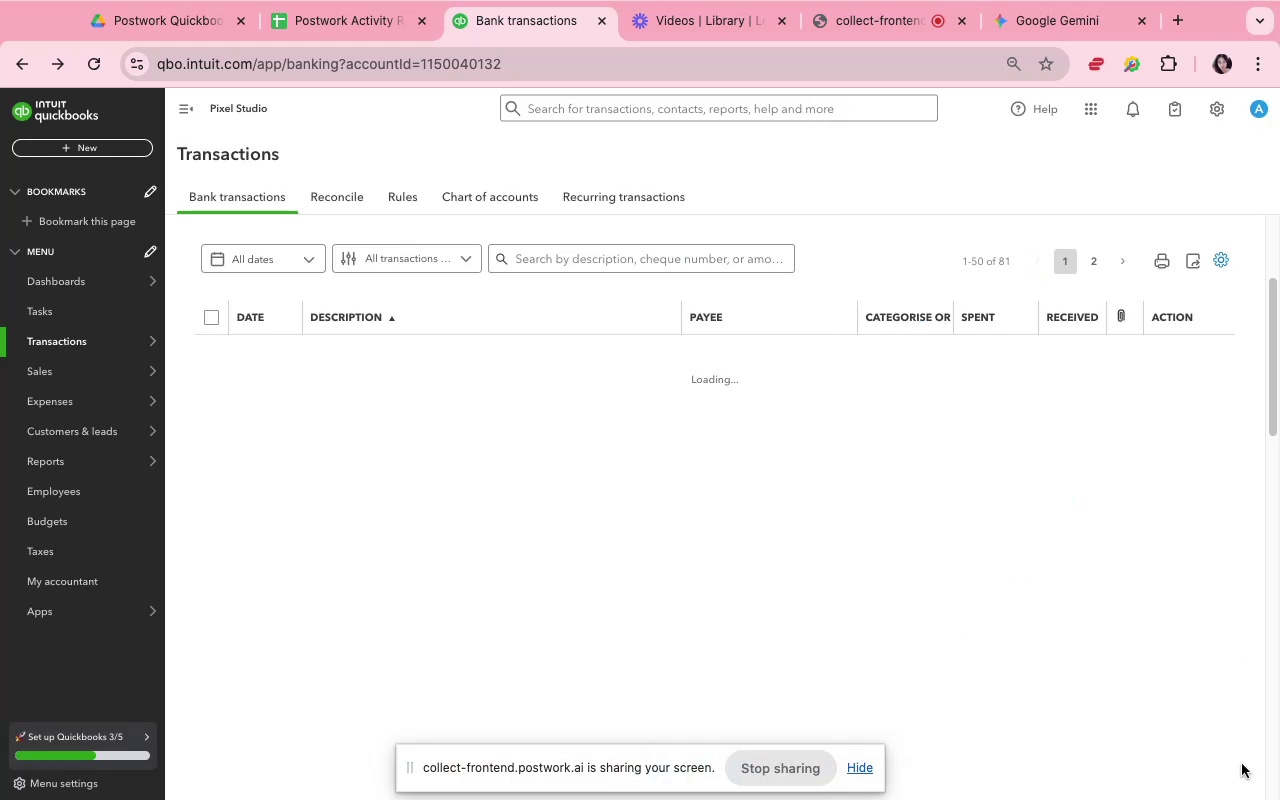 
scroll: coordinate [754, 509], scroll_direction: down, amount: 9.0
 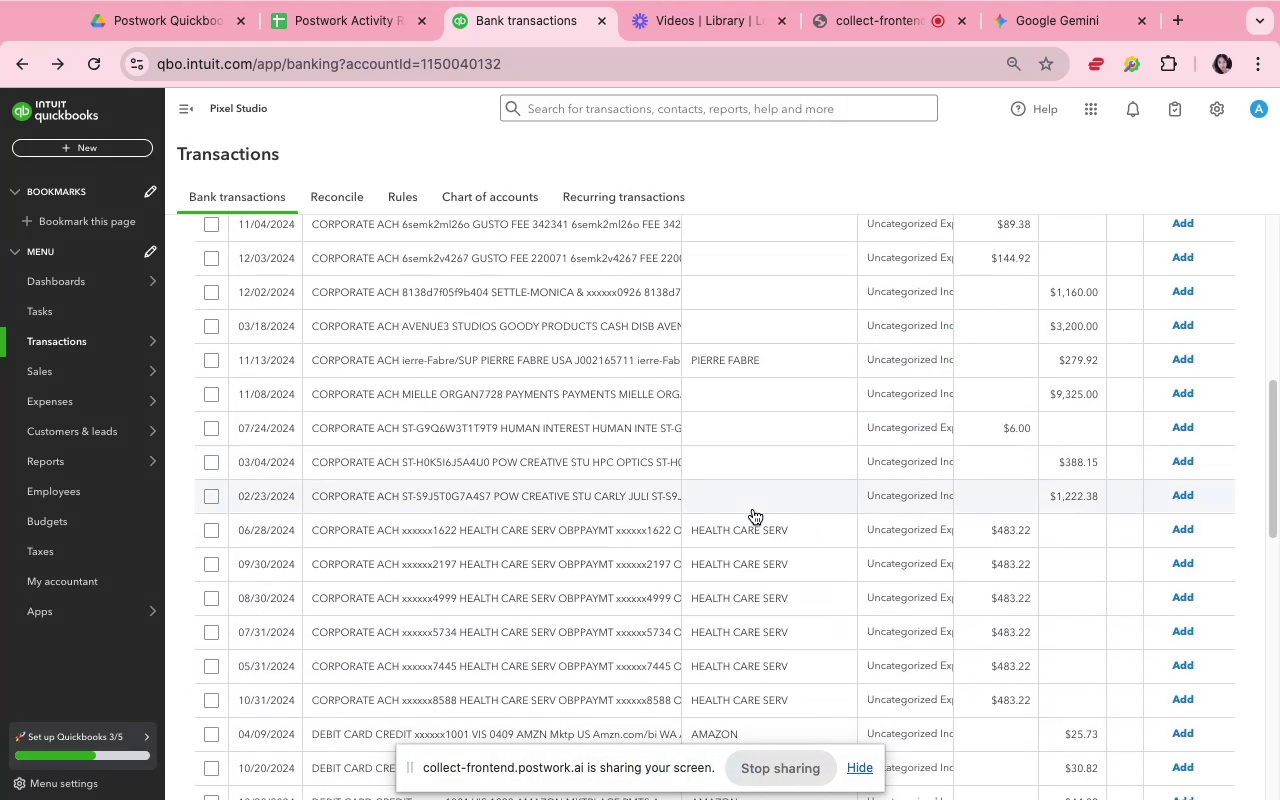 
scroll: coordinate [753, 509], scroll_direction: up, amount: 10.0
 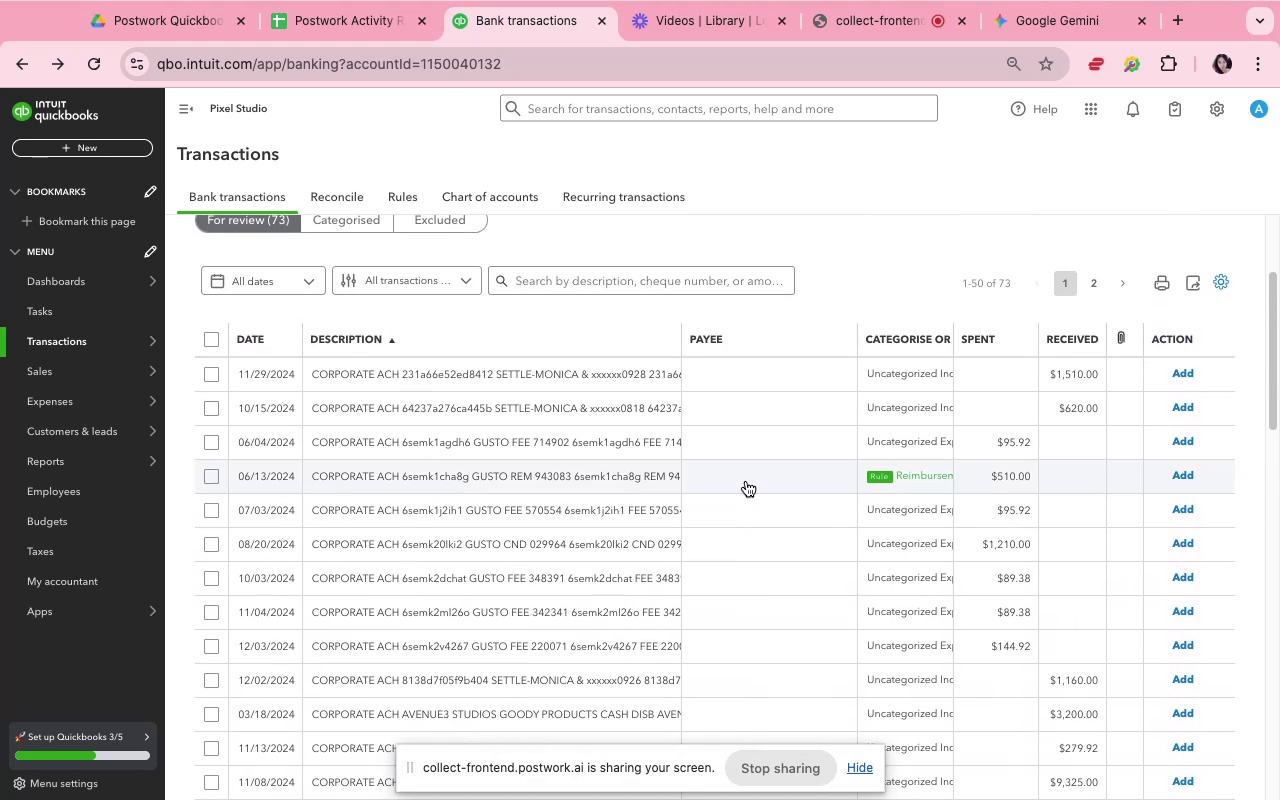 
left_click([746, 481])
 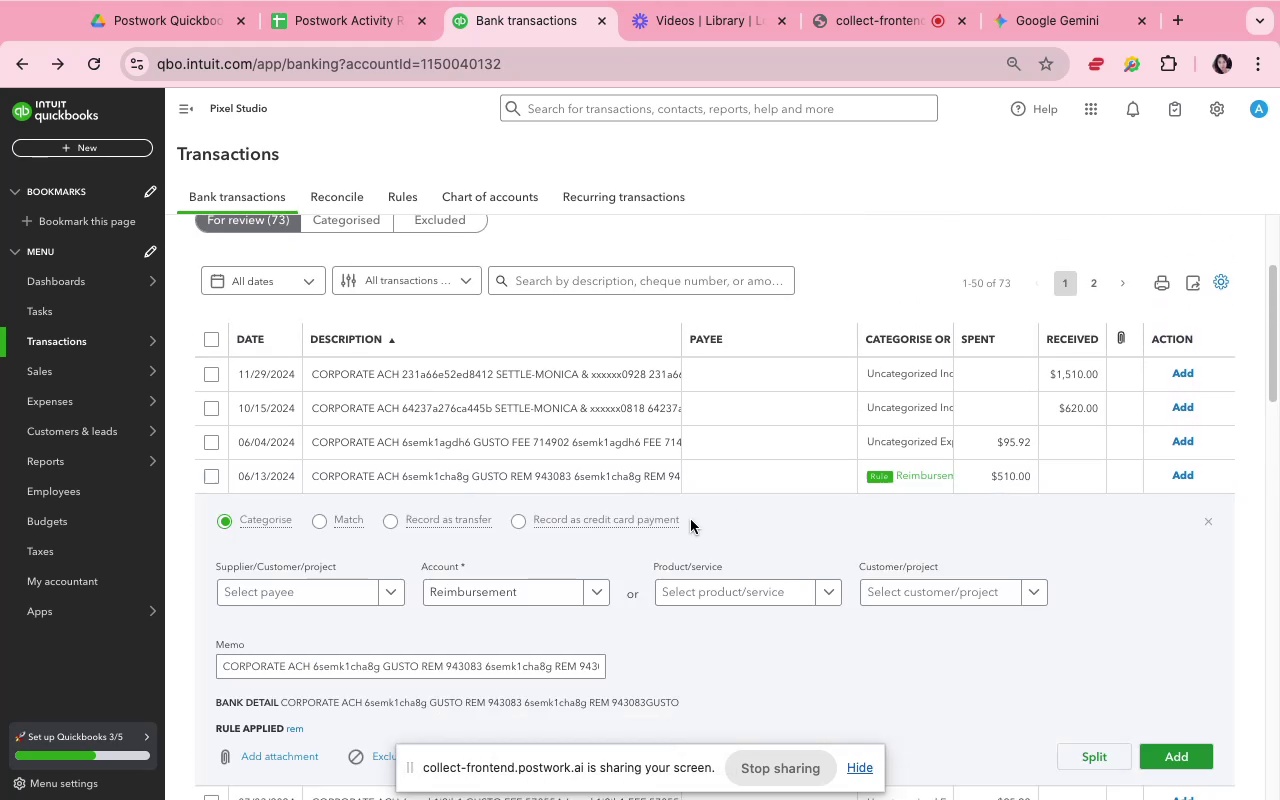 
scroll: coordinate [509, 697], scroll_direction: down, amount: 4.0
 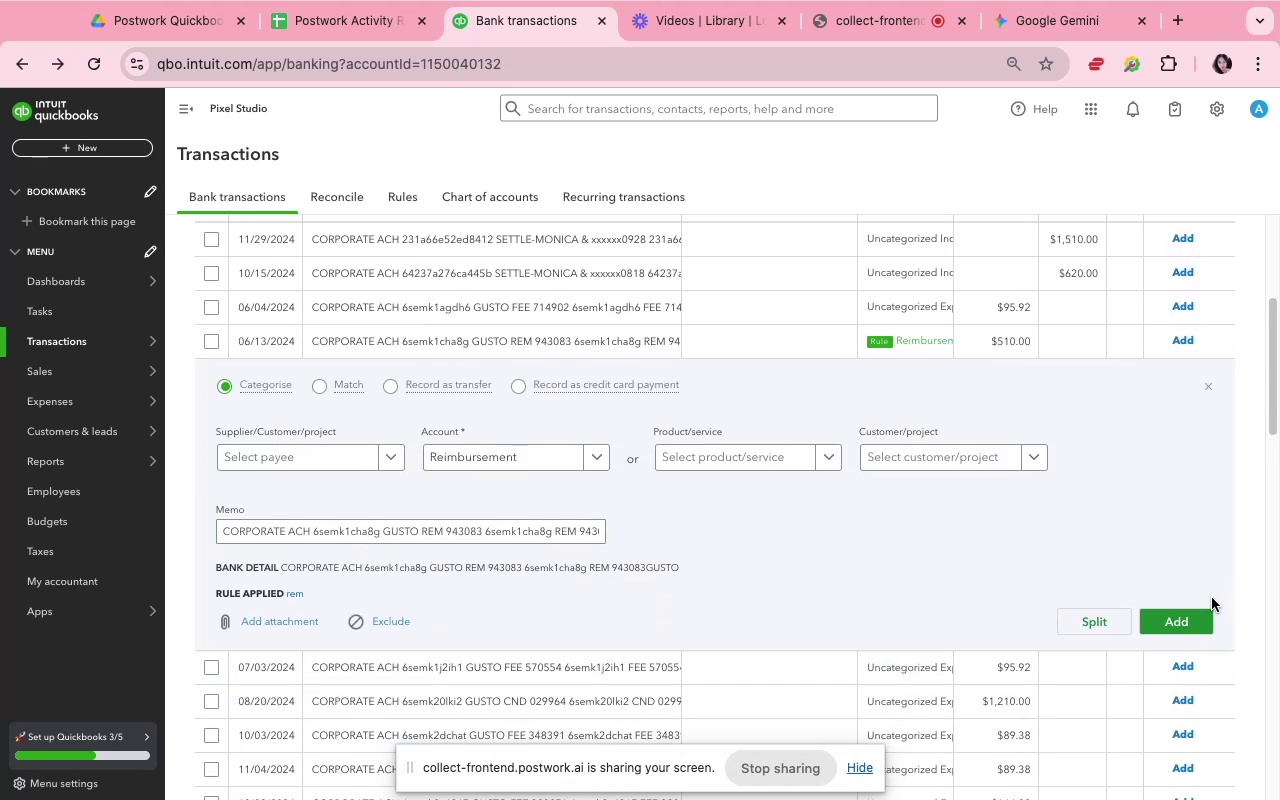 
left_click([1199, 611])
 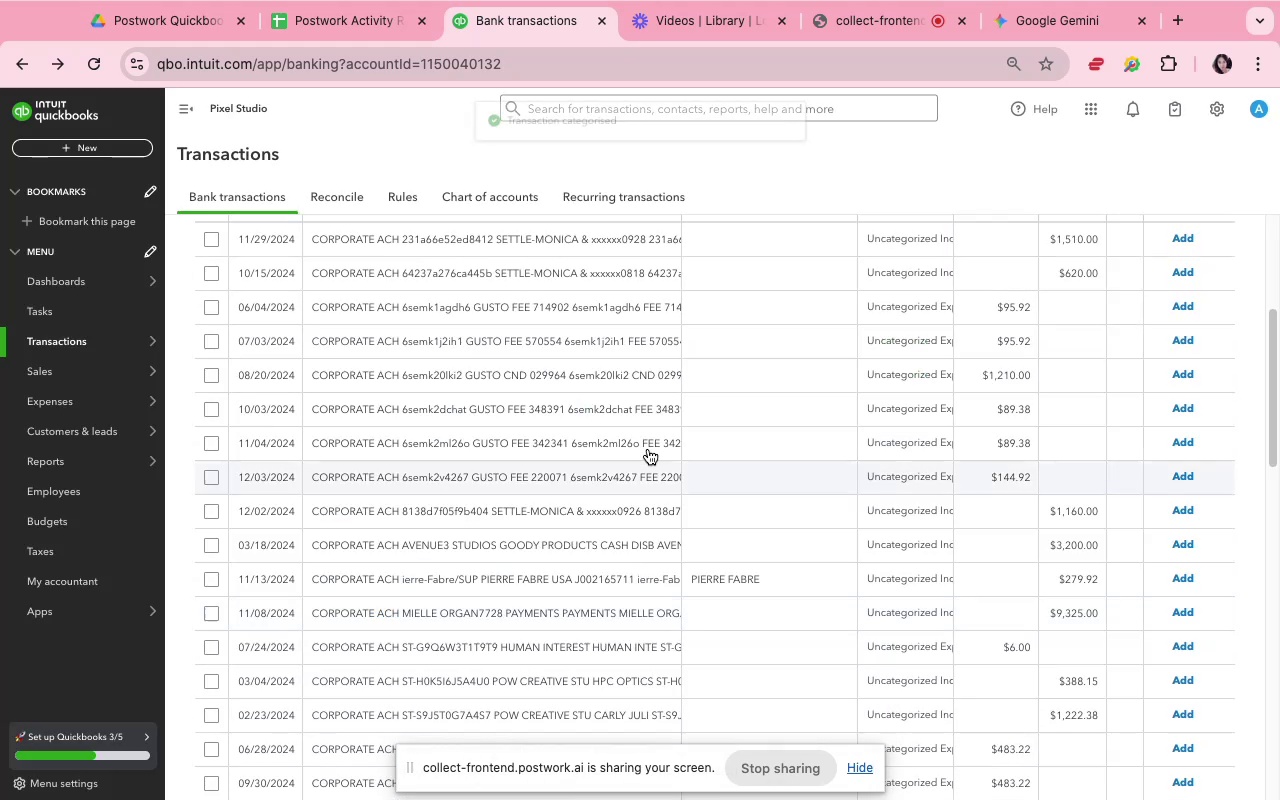 
scroll: coordinate [663, 445], scroll_direction: up, amount: 10.0
 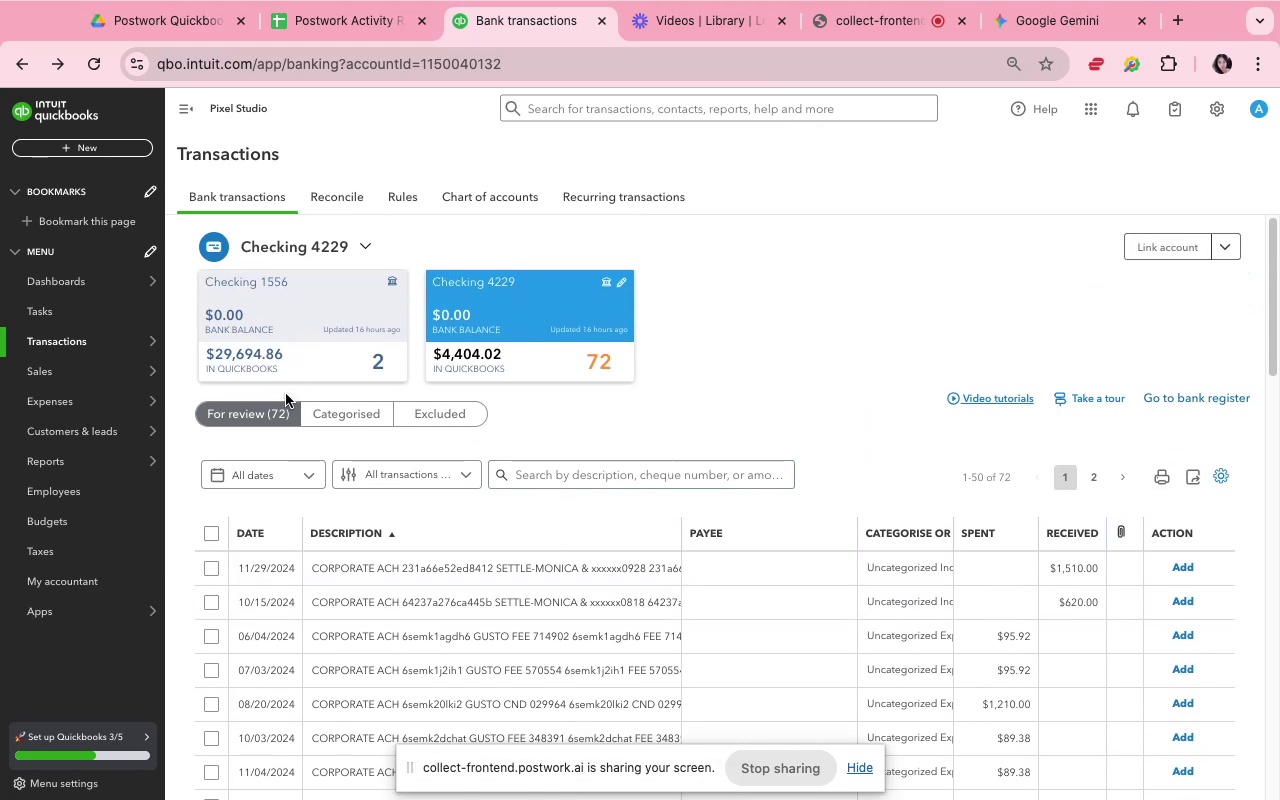 
wait(5.81)
 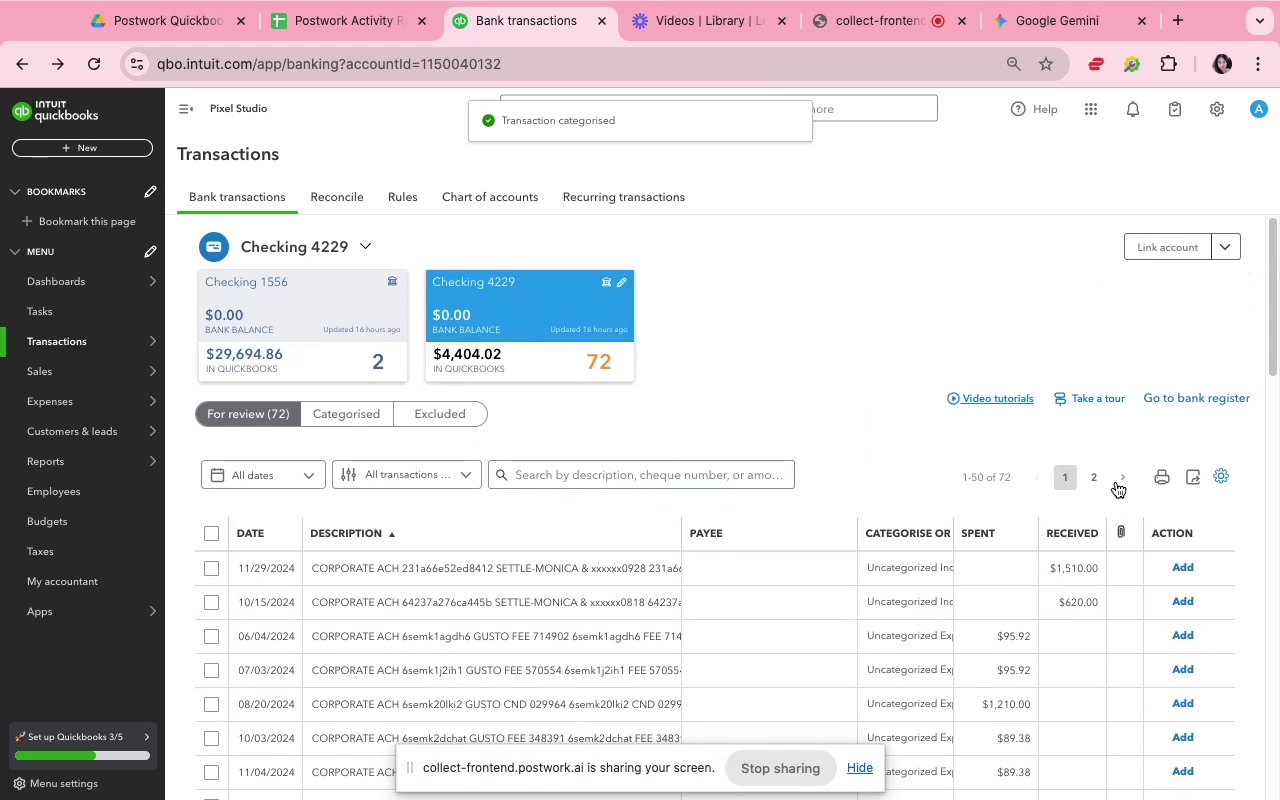 
left_click([332, 424])
 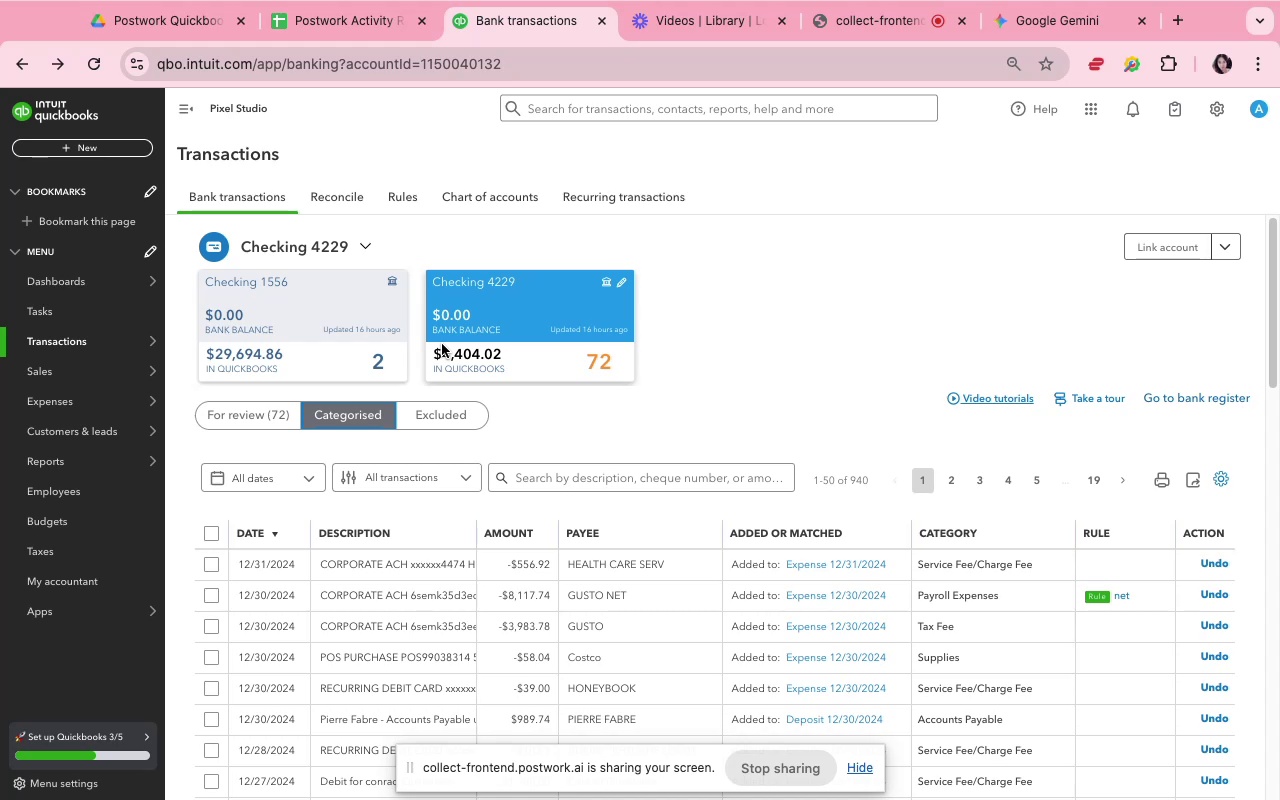 
wait(32.23)
 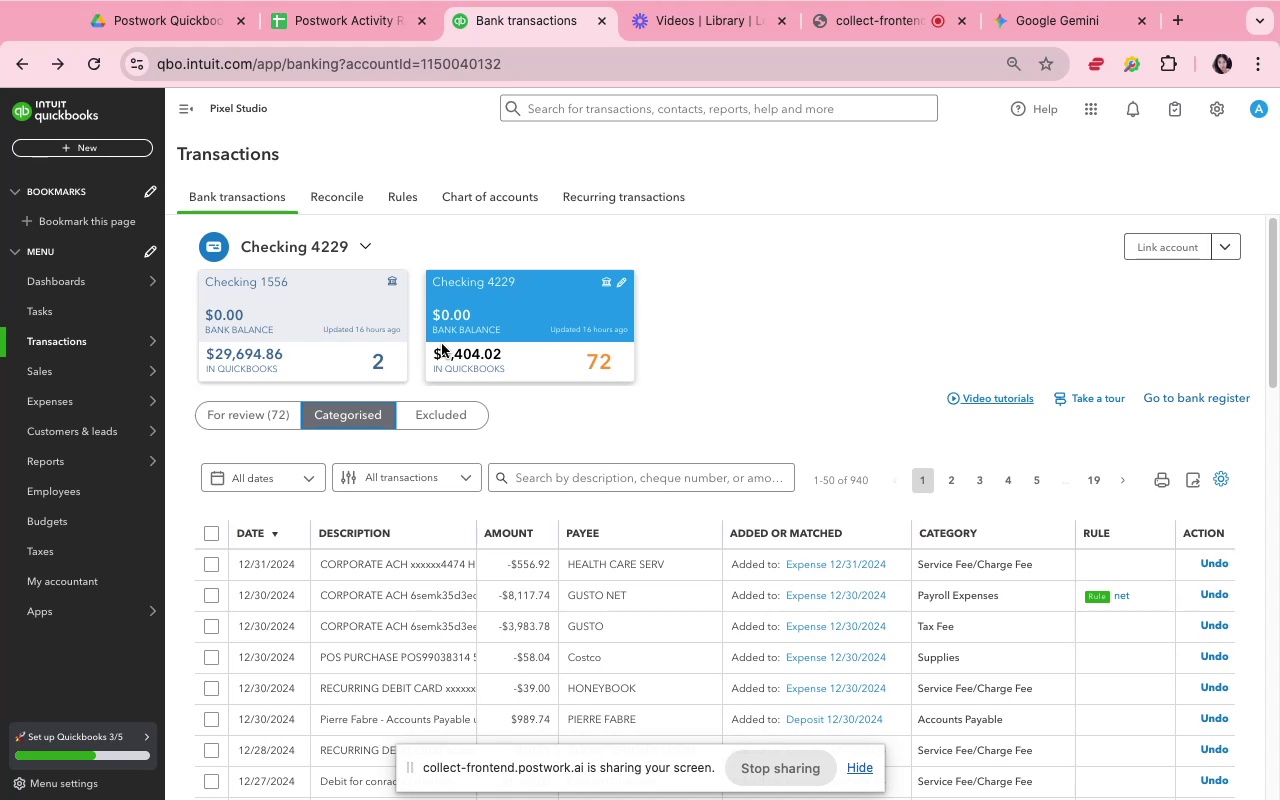 
left_click([672, 472])
 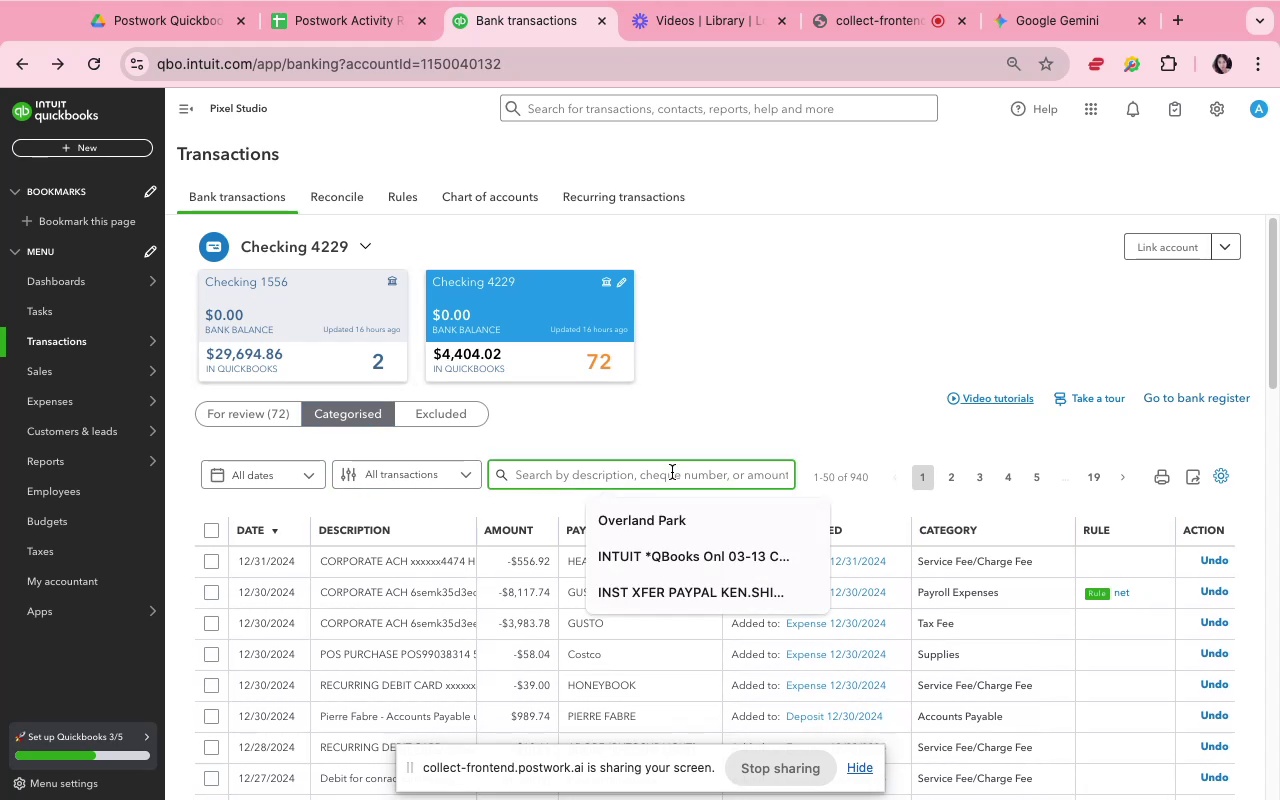 
type(gusto rem)
 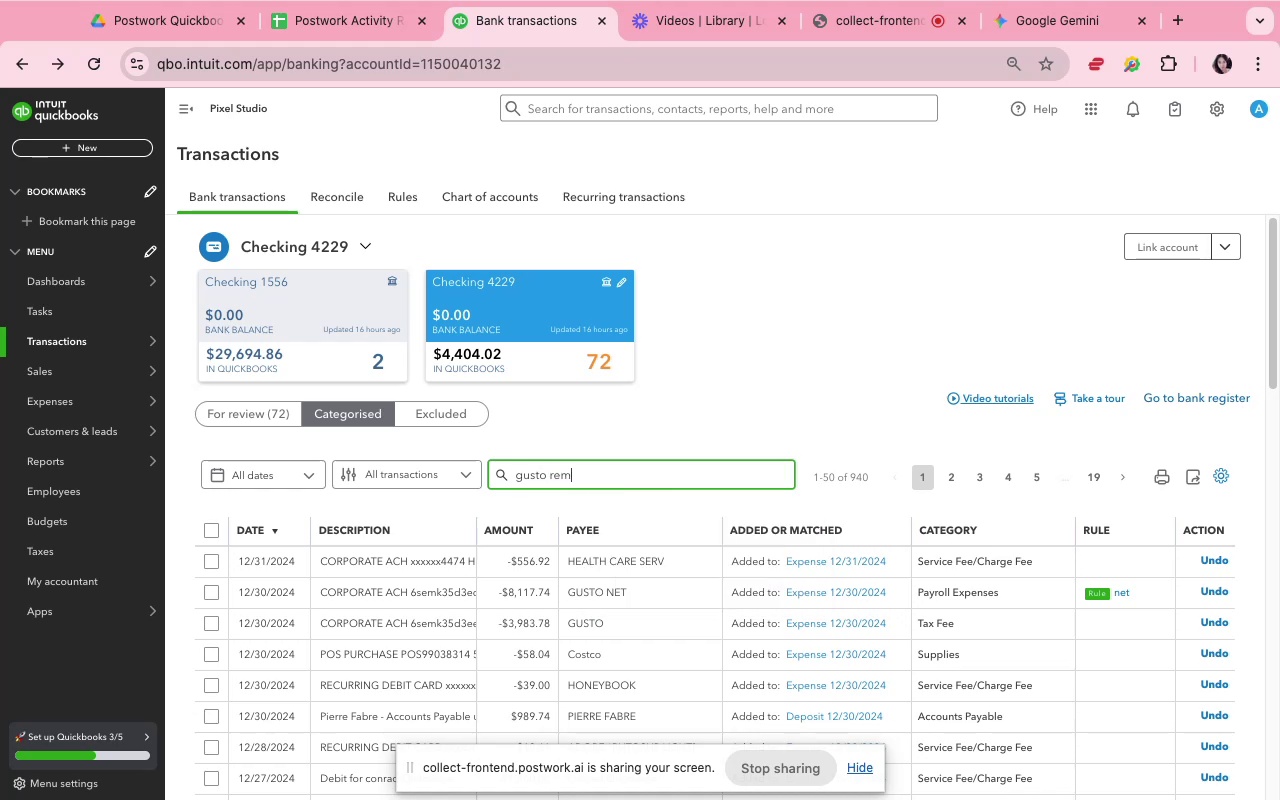 
key(Enter)
 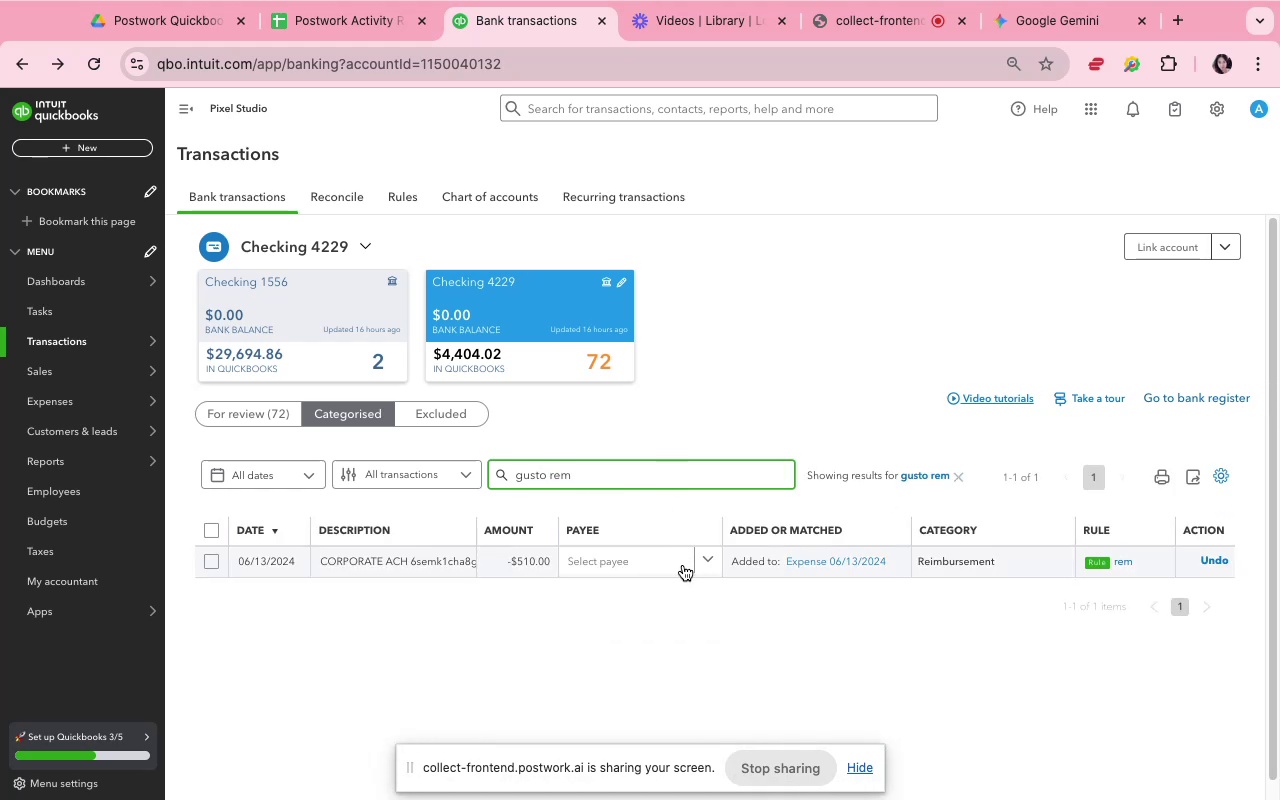 
wait(5.12)
 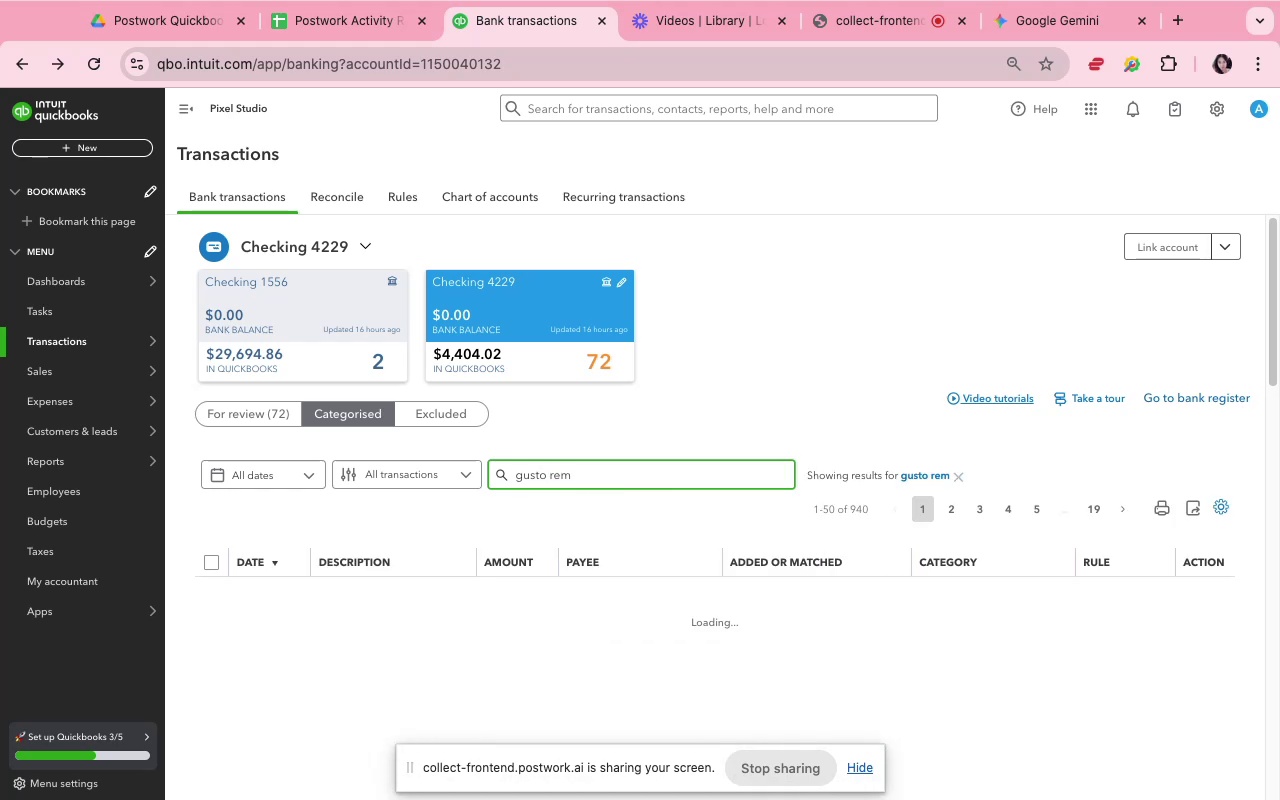 
left_click([683, 600])
 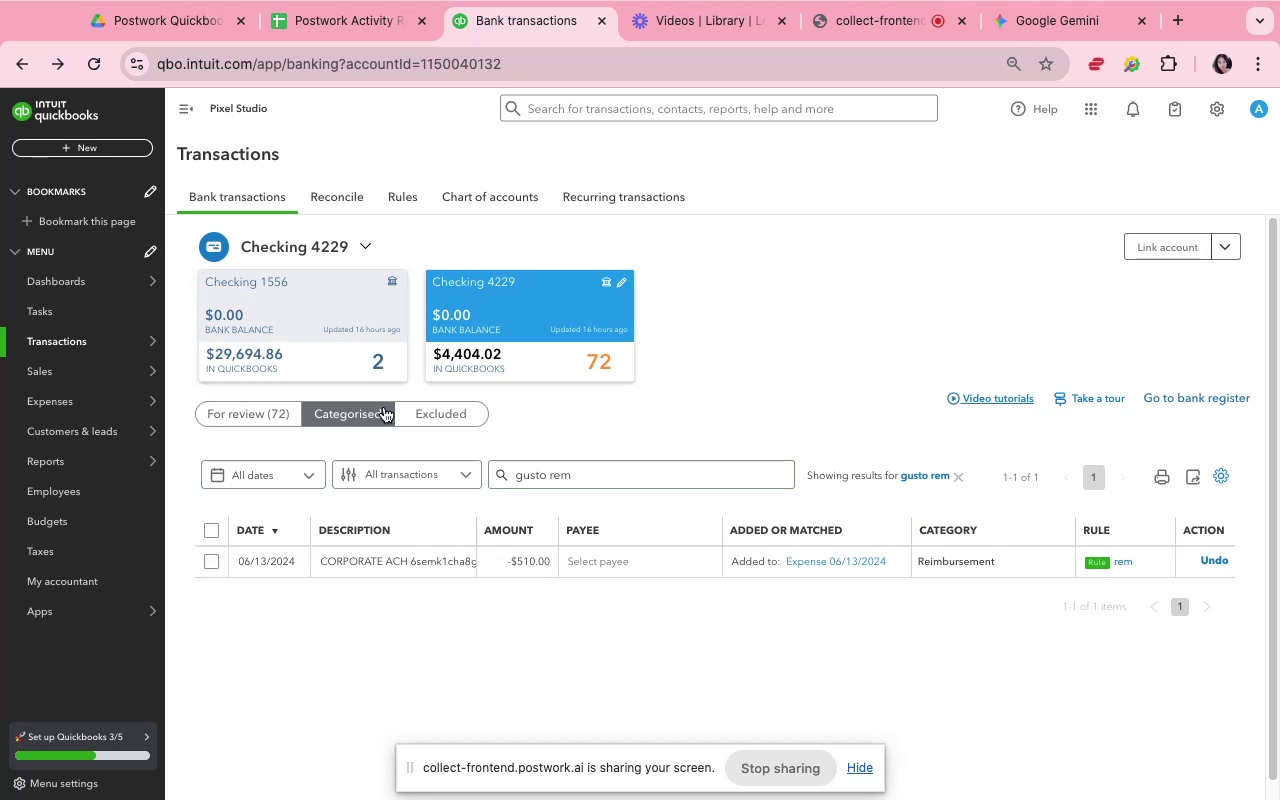 
wait(5.71)
 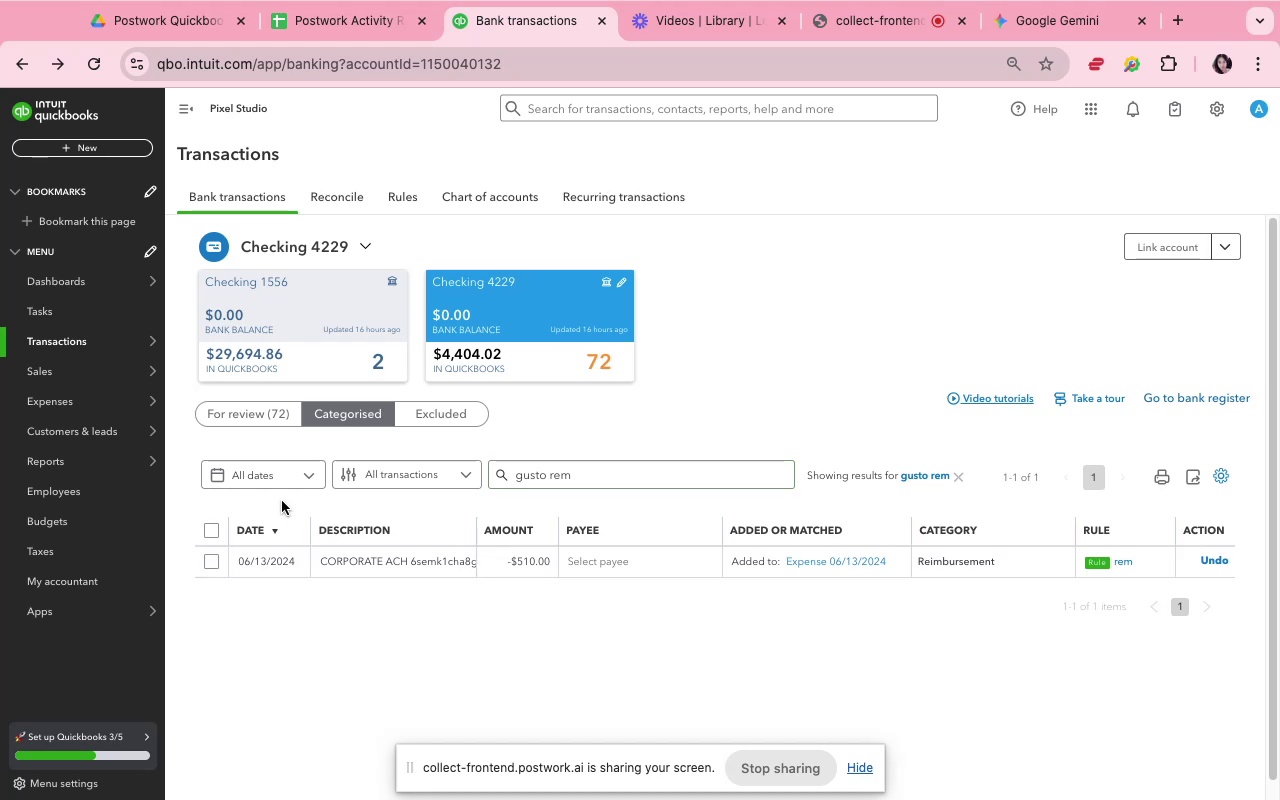 
left_click([259, 418])
 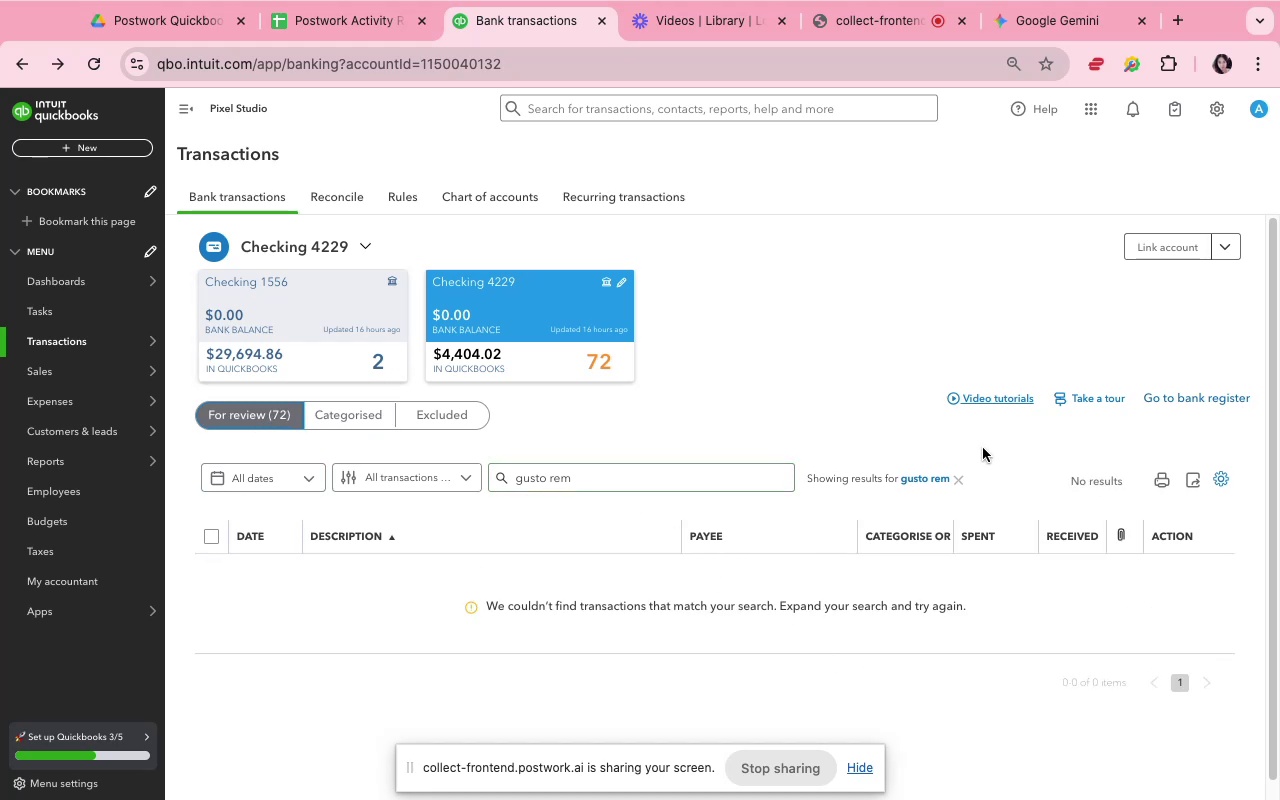 
wait(5.16)
 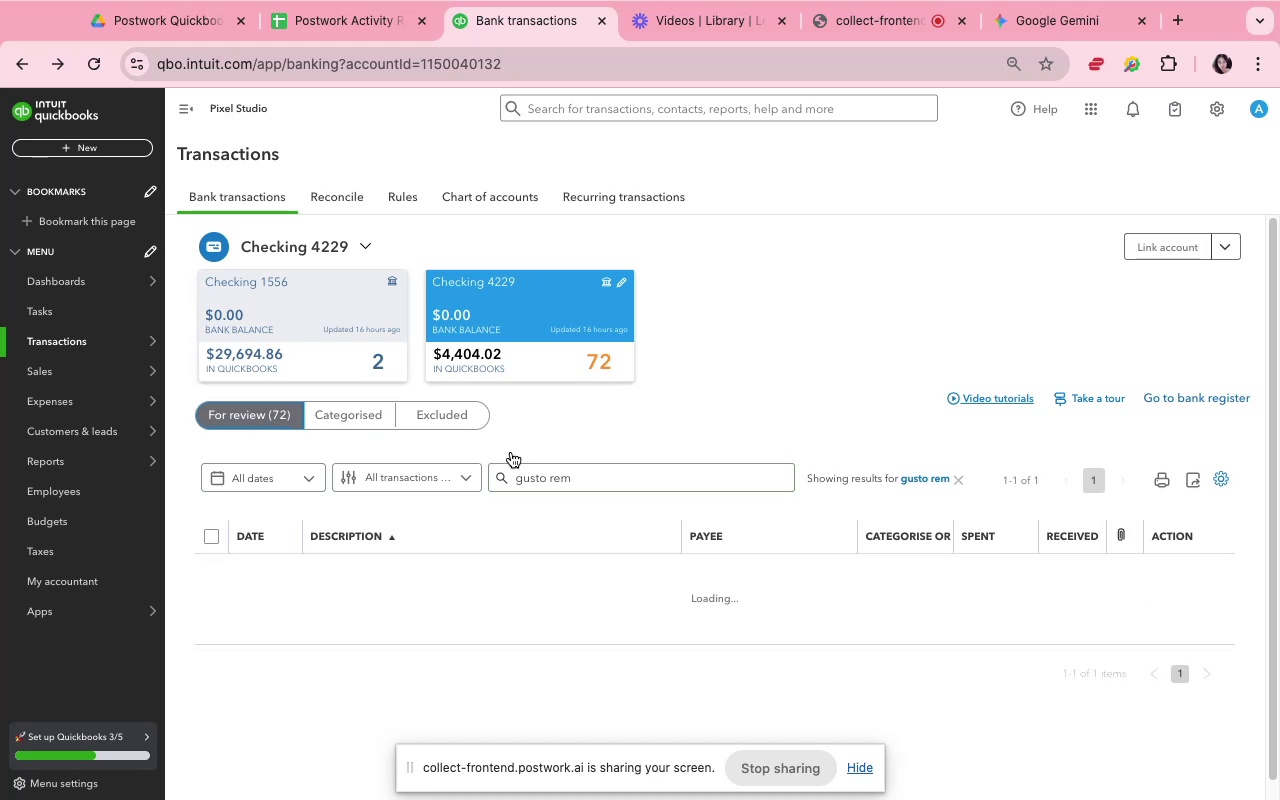 
left_click([962, 482])
 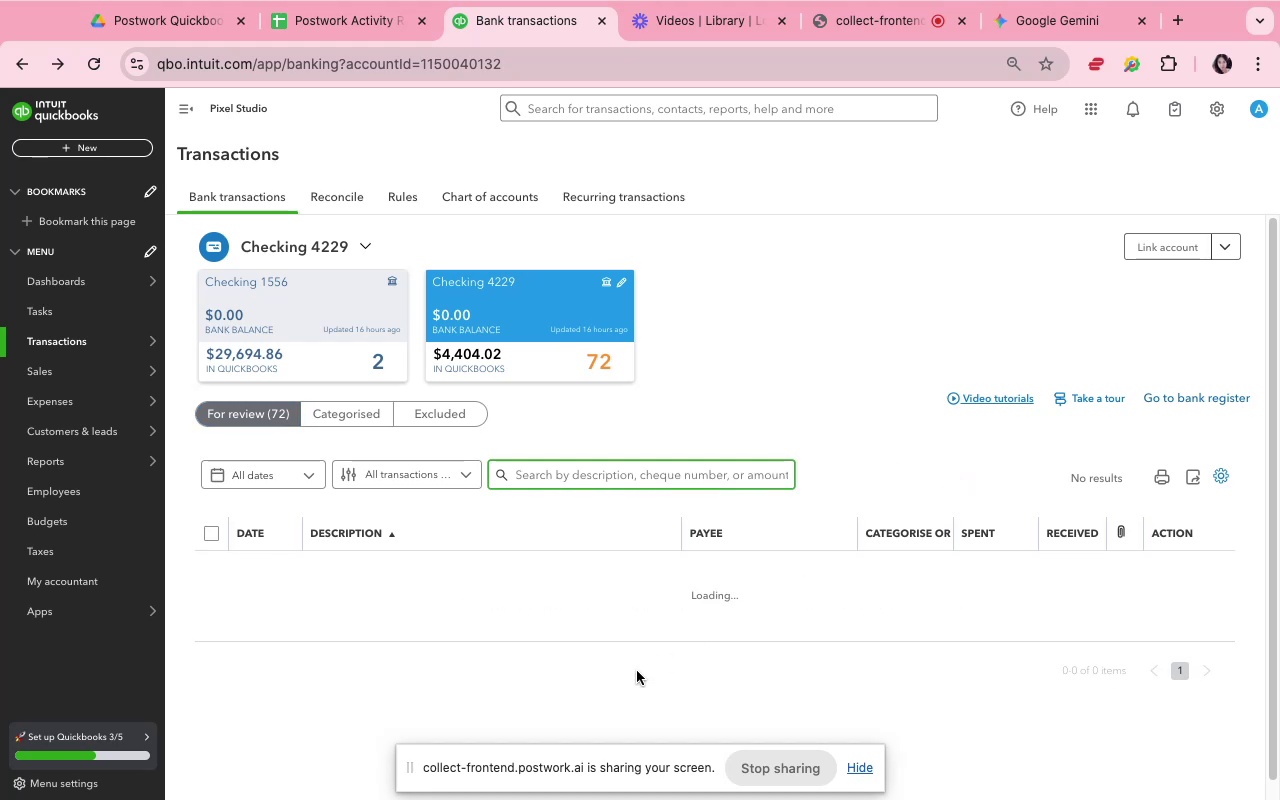 
scroll: coordinate [611, 673], scroll_direction: down, amount: 4.0
 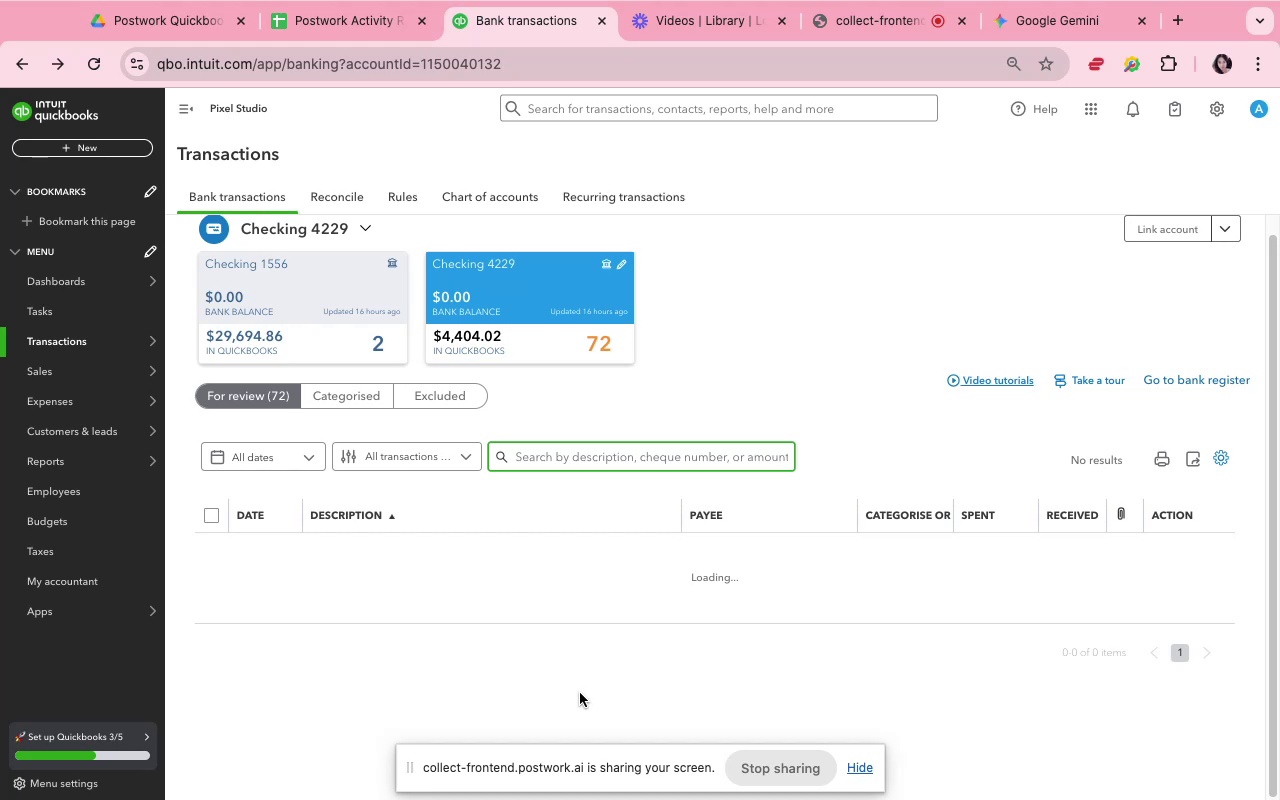 
wait(5.32)
 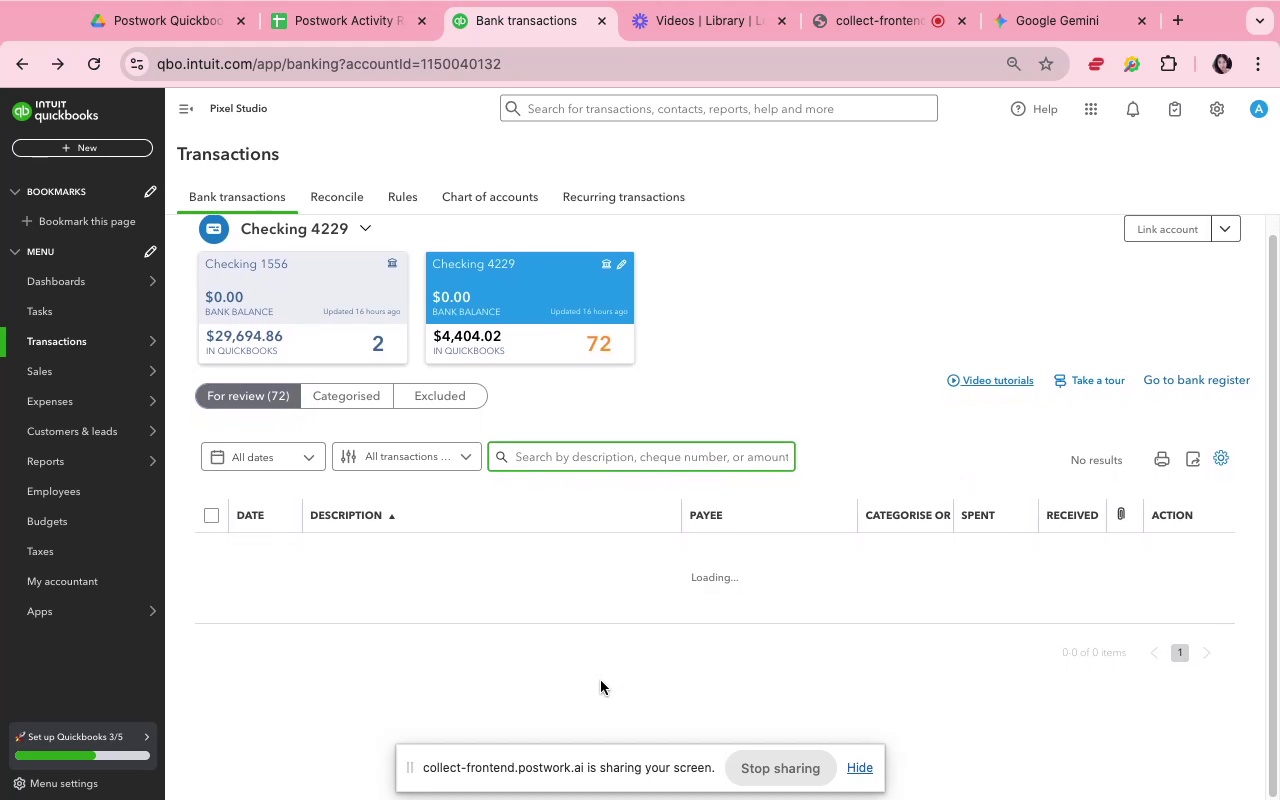 
left_click([577, 695])
 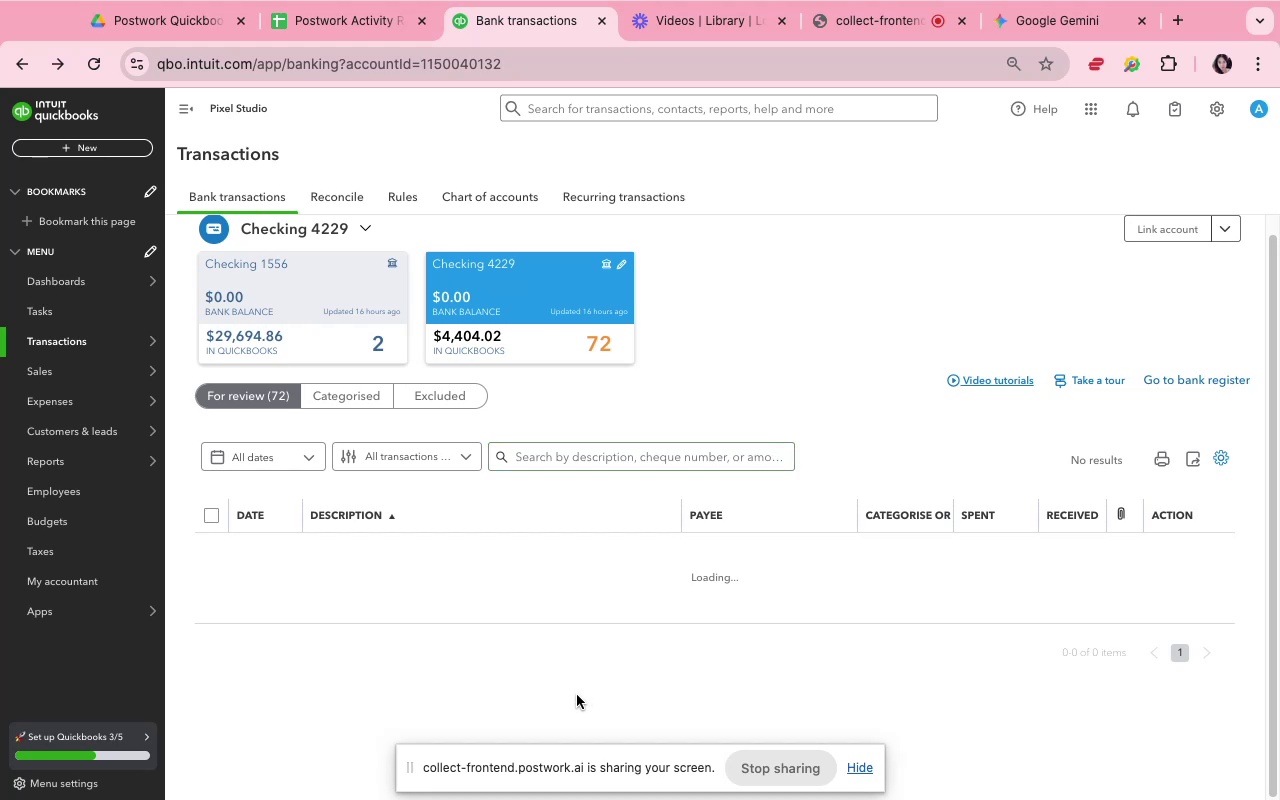 
scroll: coordinate [772, 533], scroll_direction: down, amount: 17.0
 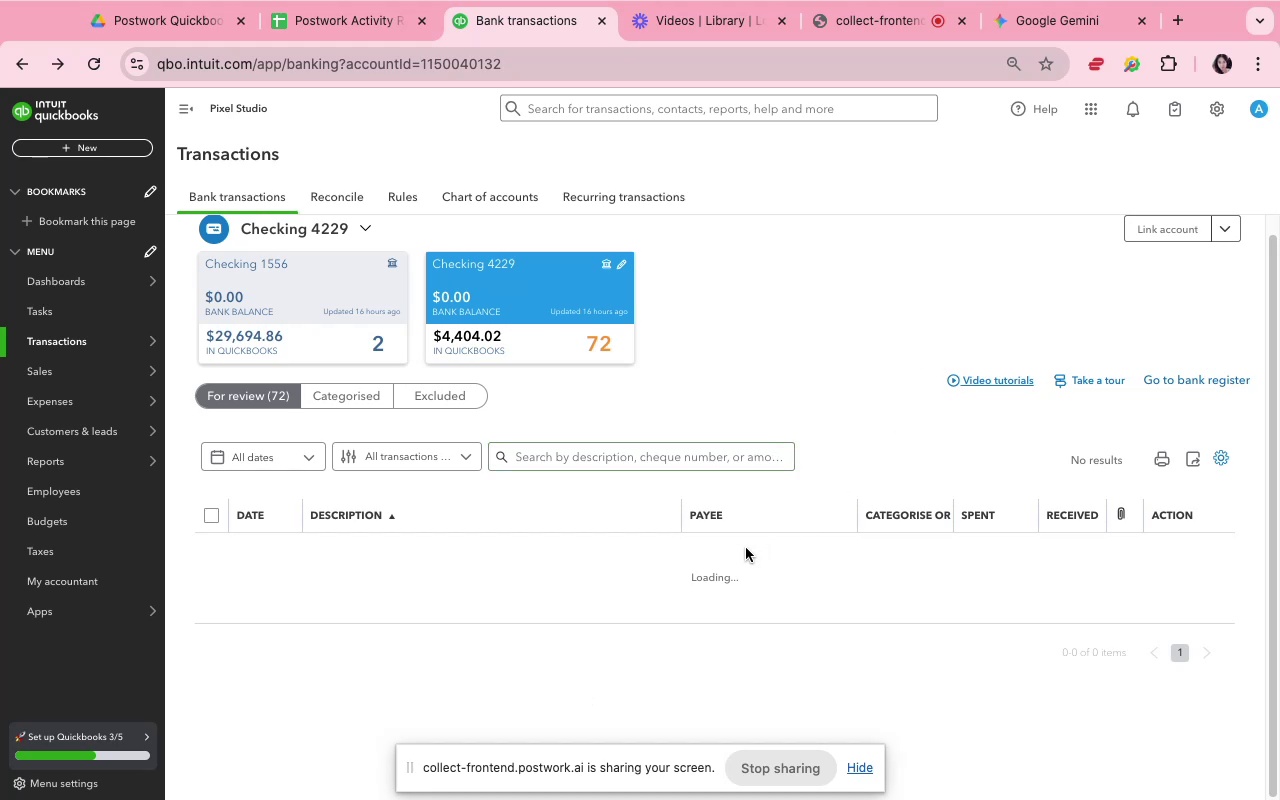 
wait(5.88)
 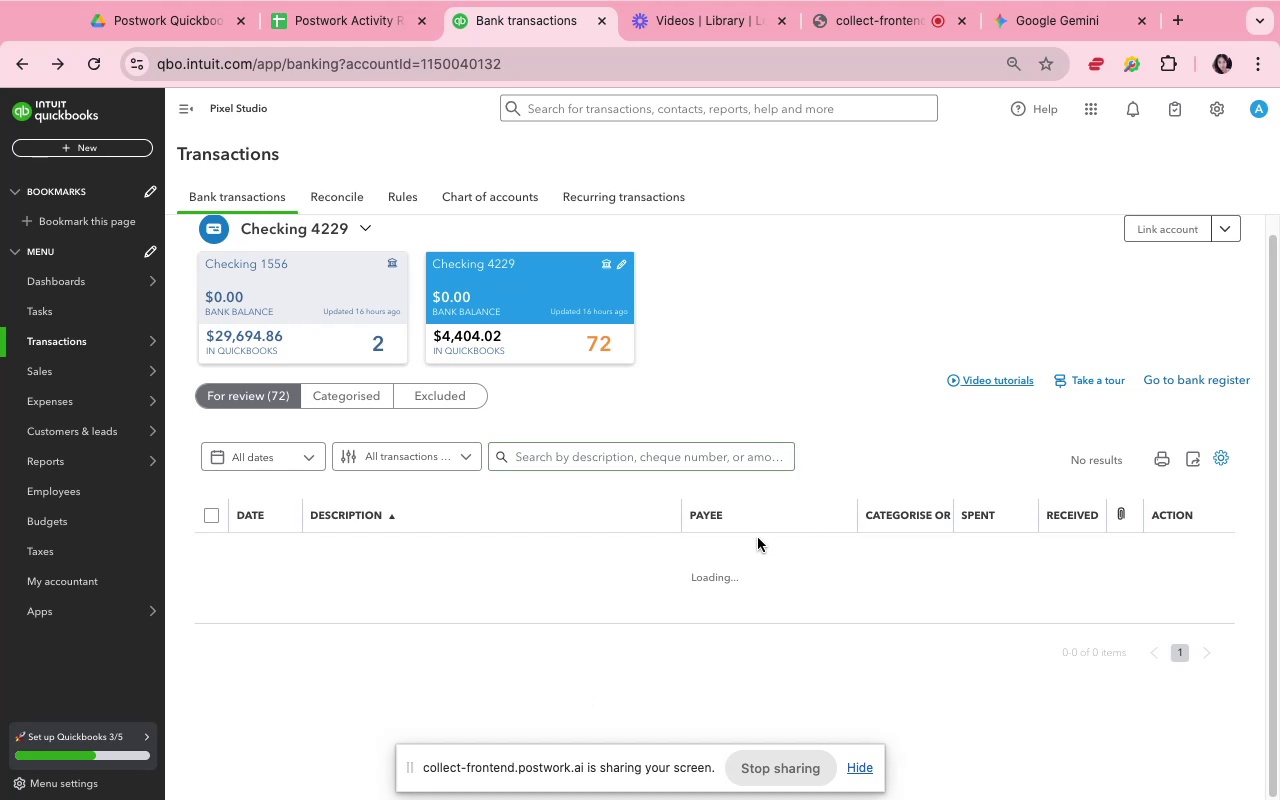 
left_click_drag(start_coordinate=[309, 351], to_coordinate=[315, 352])
 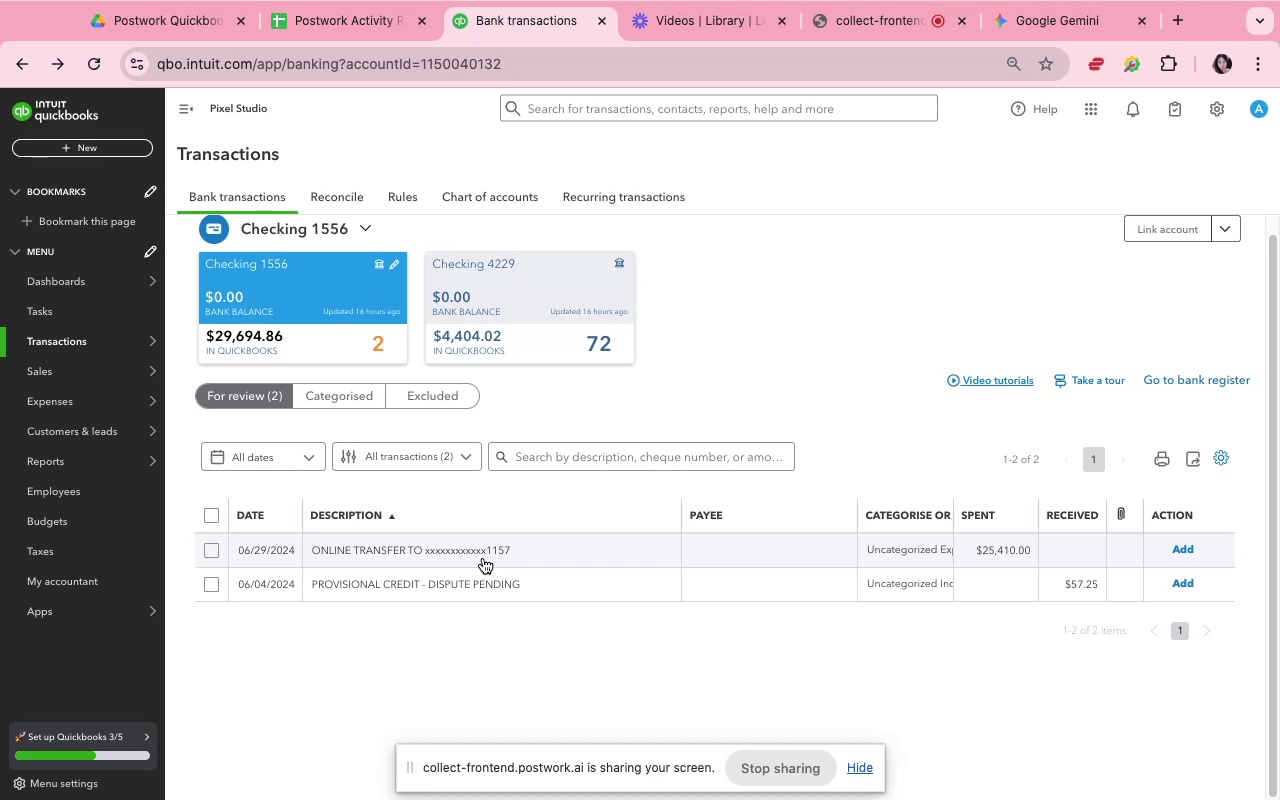 
wait(13.95)
 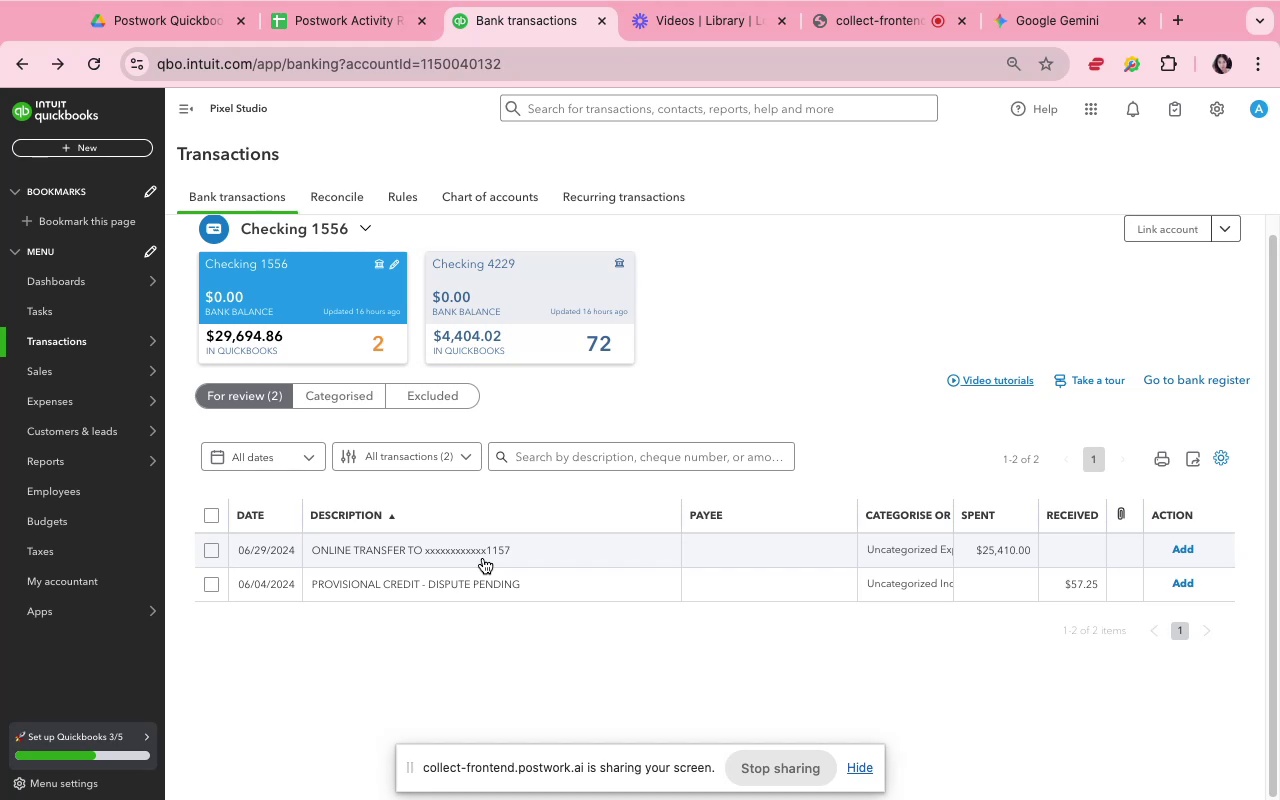 
left_click([483, 558])
 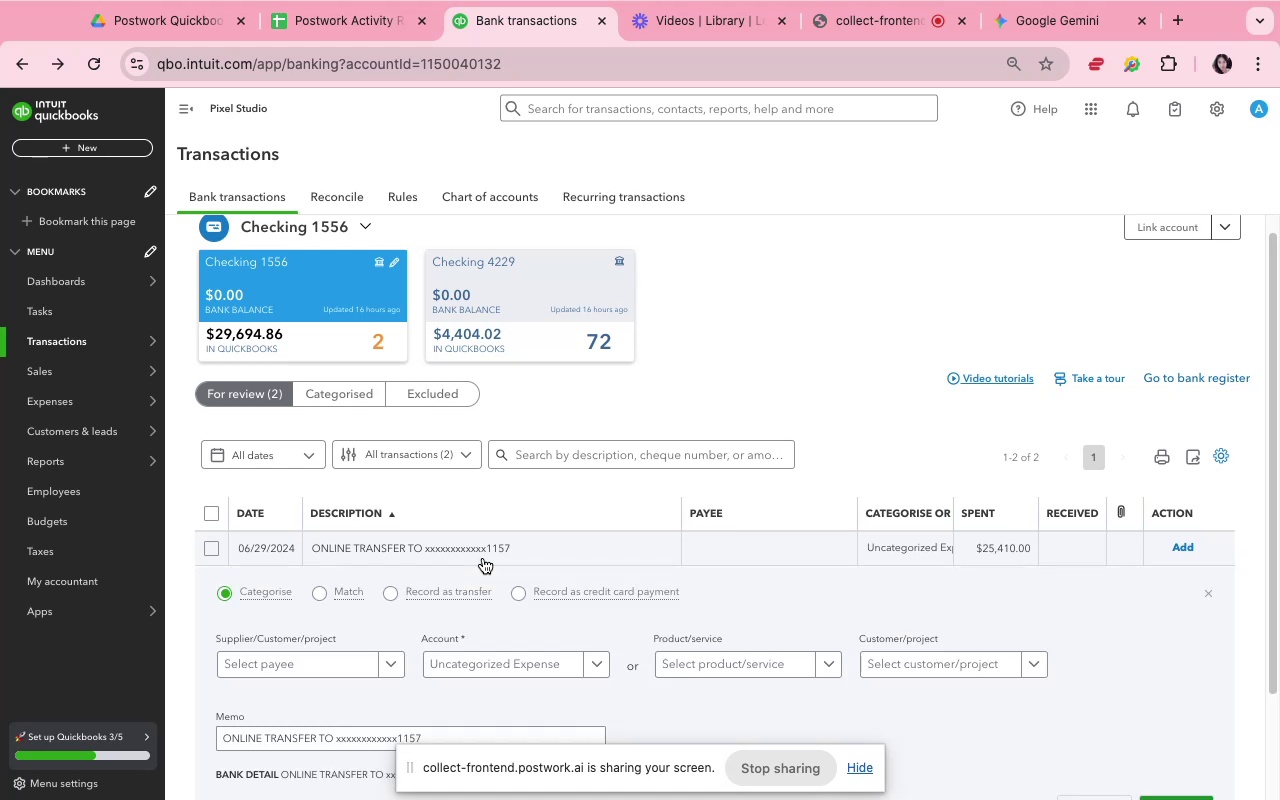 
scroll: coordinate [483, 558], scroll_direction: down, amount: 6.0
 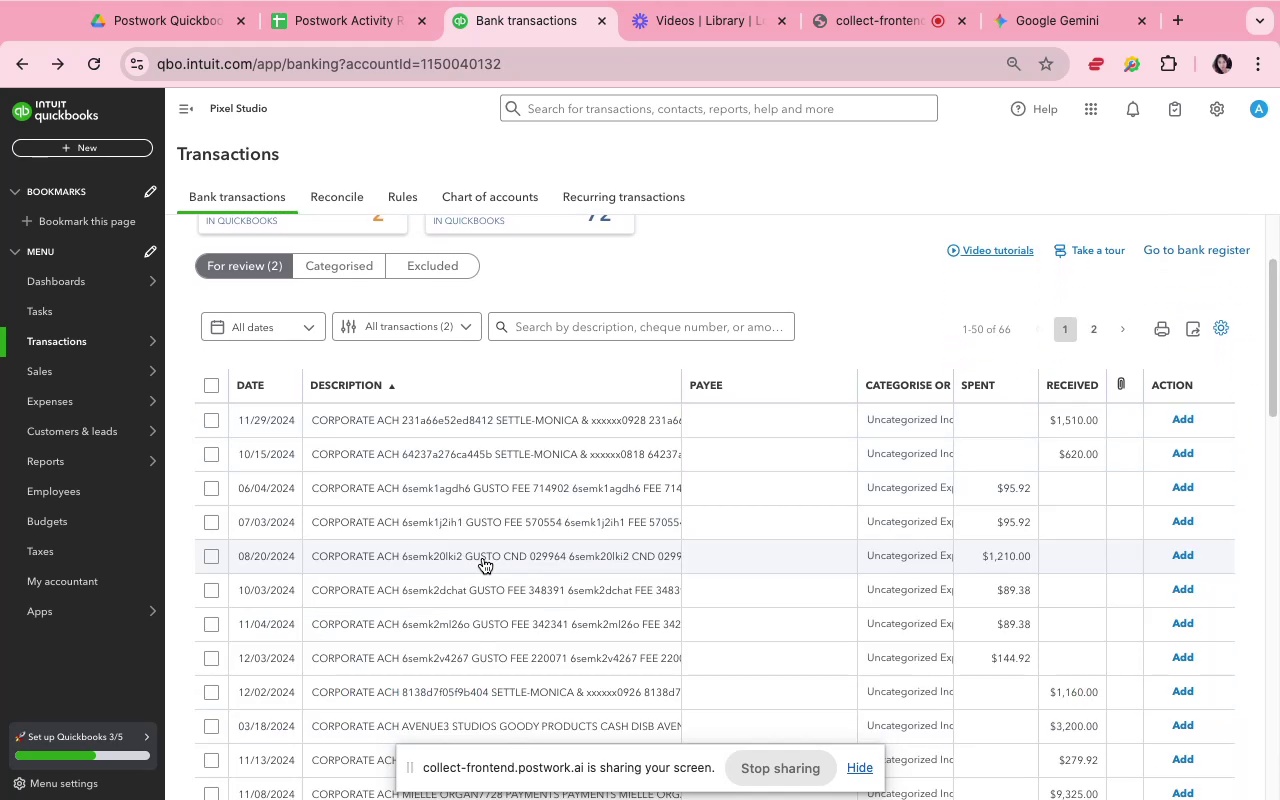 
scroll: coordinate [482, 559], scroll_direction: up, amount: 3.0
 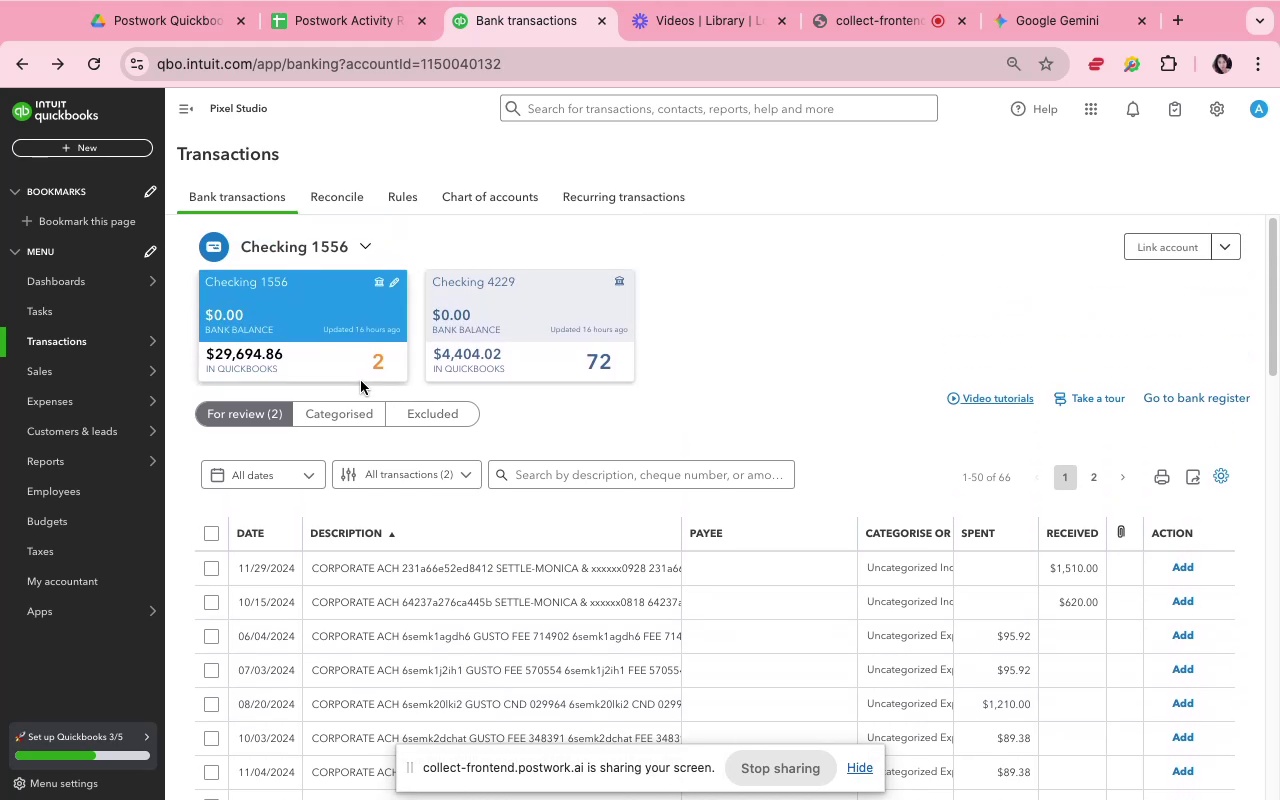 
left_click([361, 376])
 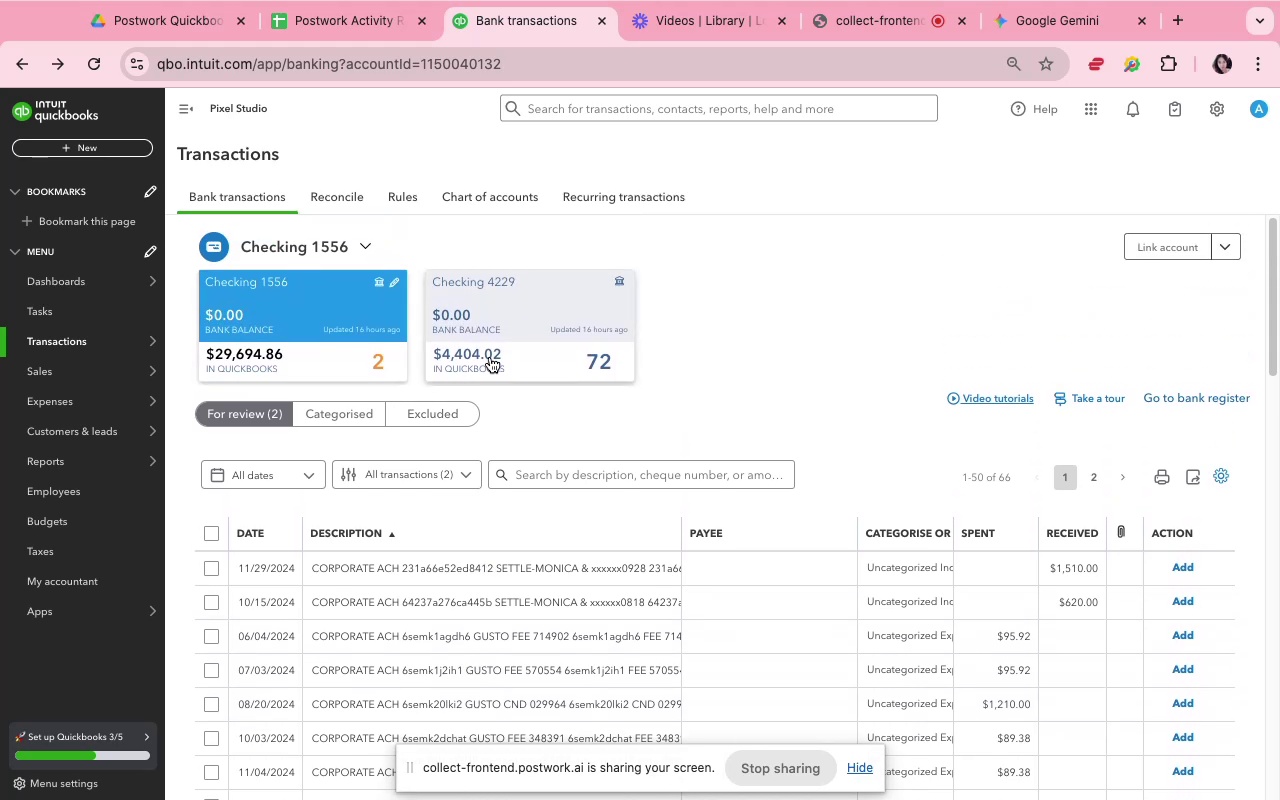 
left_click([490, 357])
 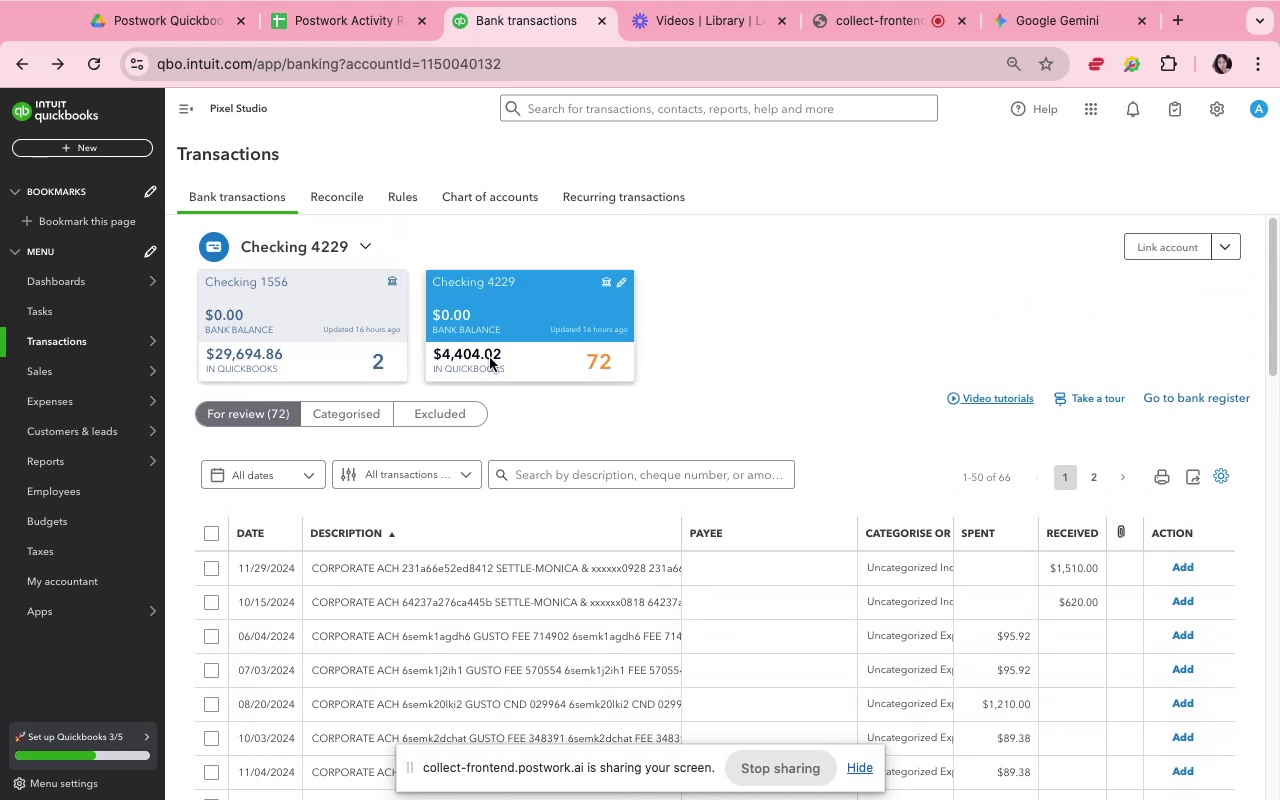 
scroll: coordinate [532, 675], scroll_direction: down, amount: 6.0
 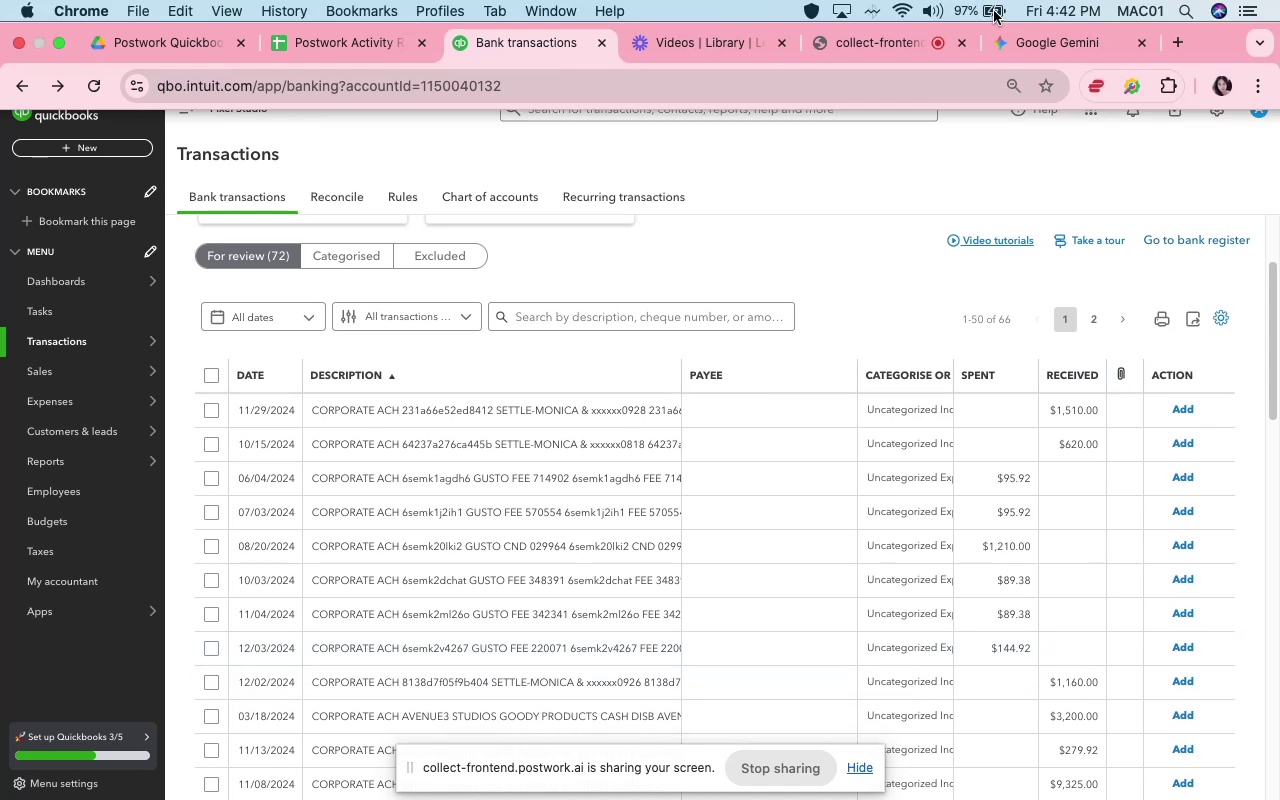 
left_click([1028, 44])
 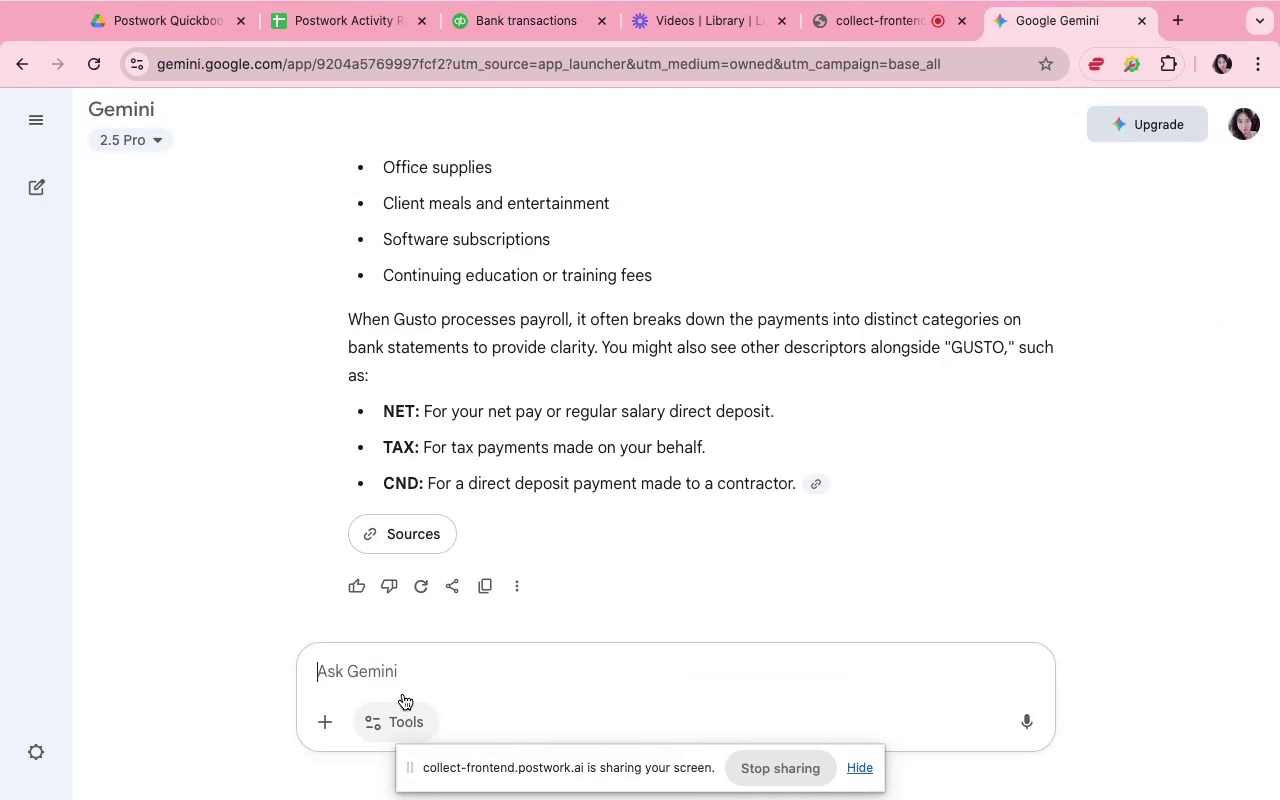 
left_click([402, 676])
 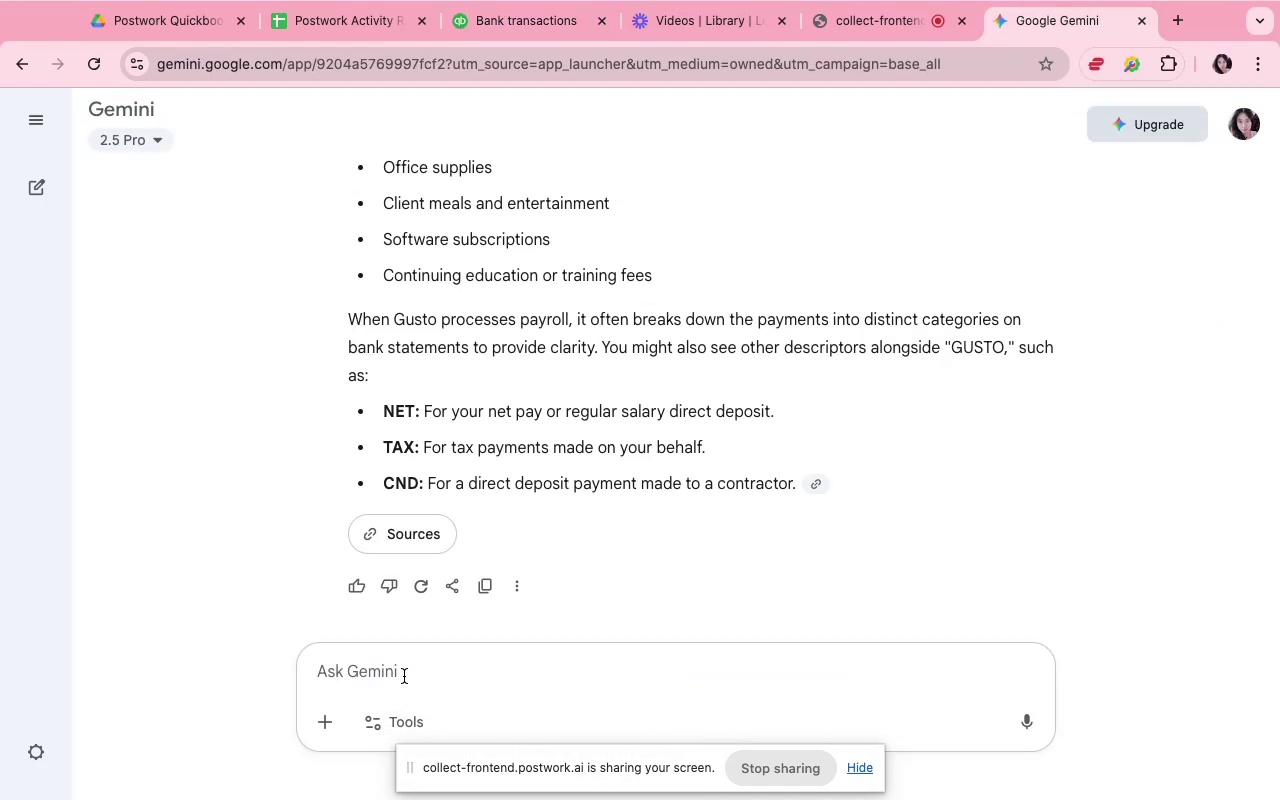 
type(how about gusto fee?)
 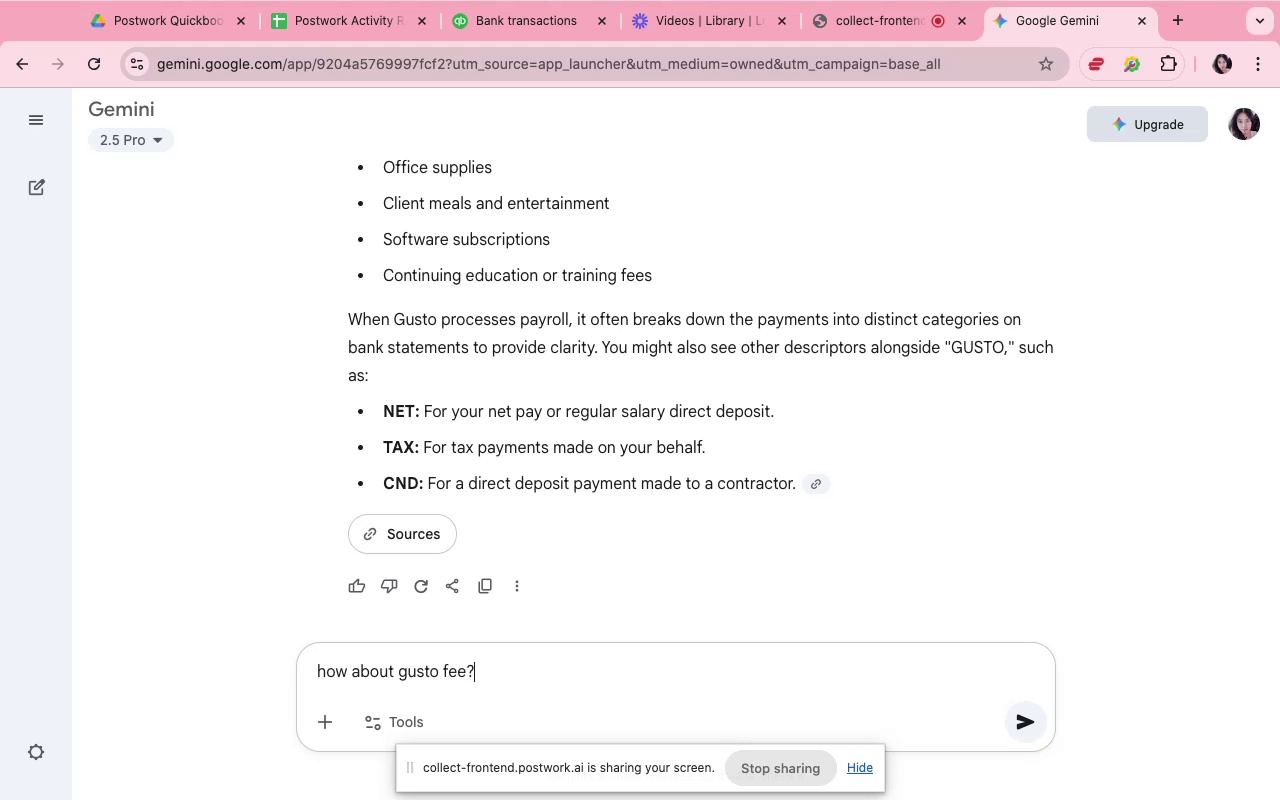 
key(Enter)
 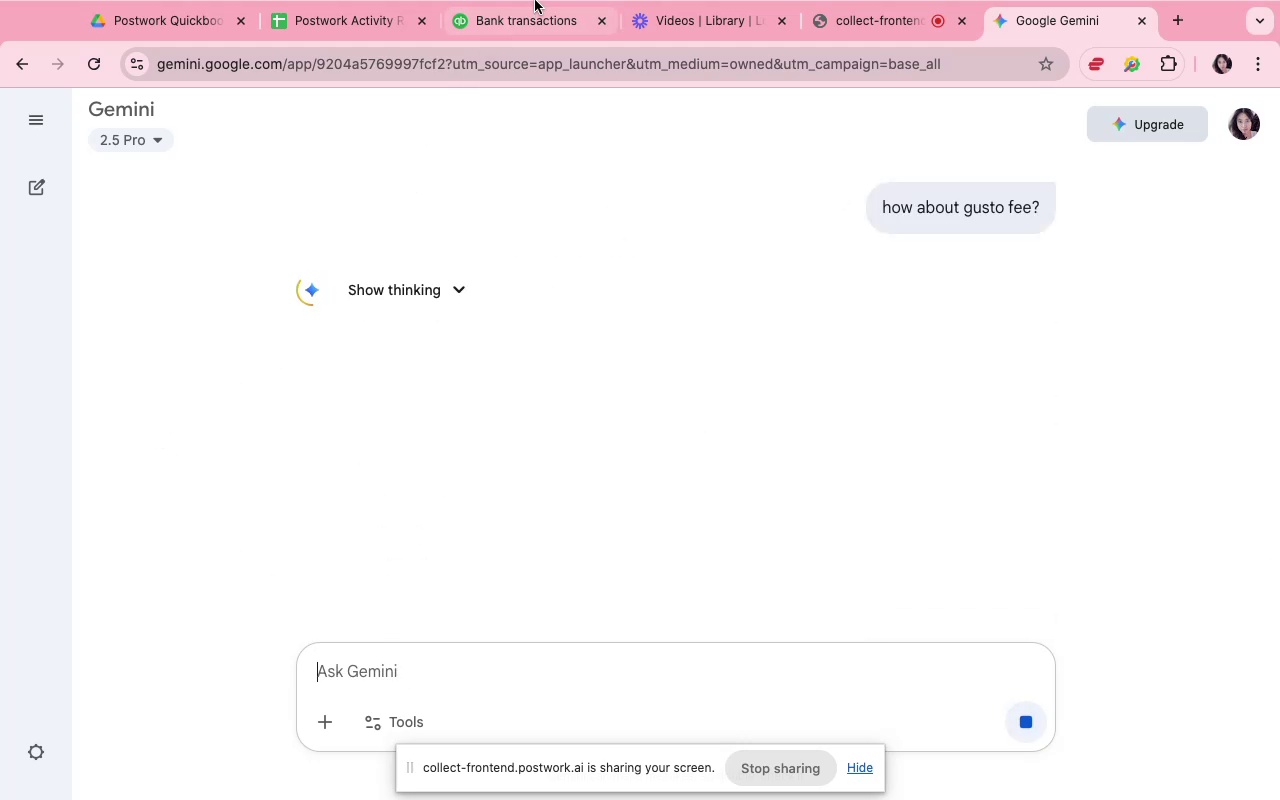 
wait(6.46)
 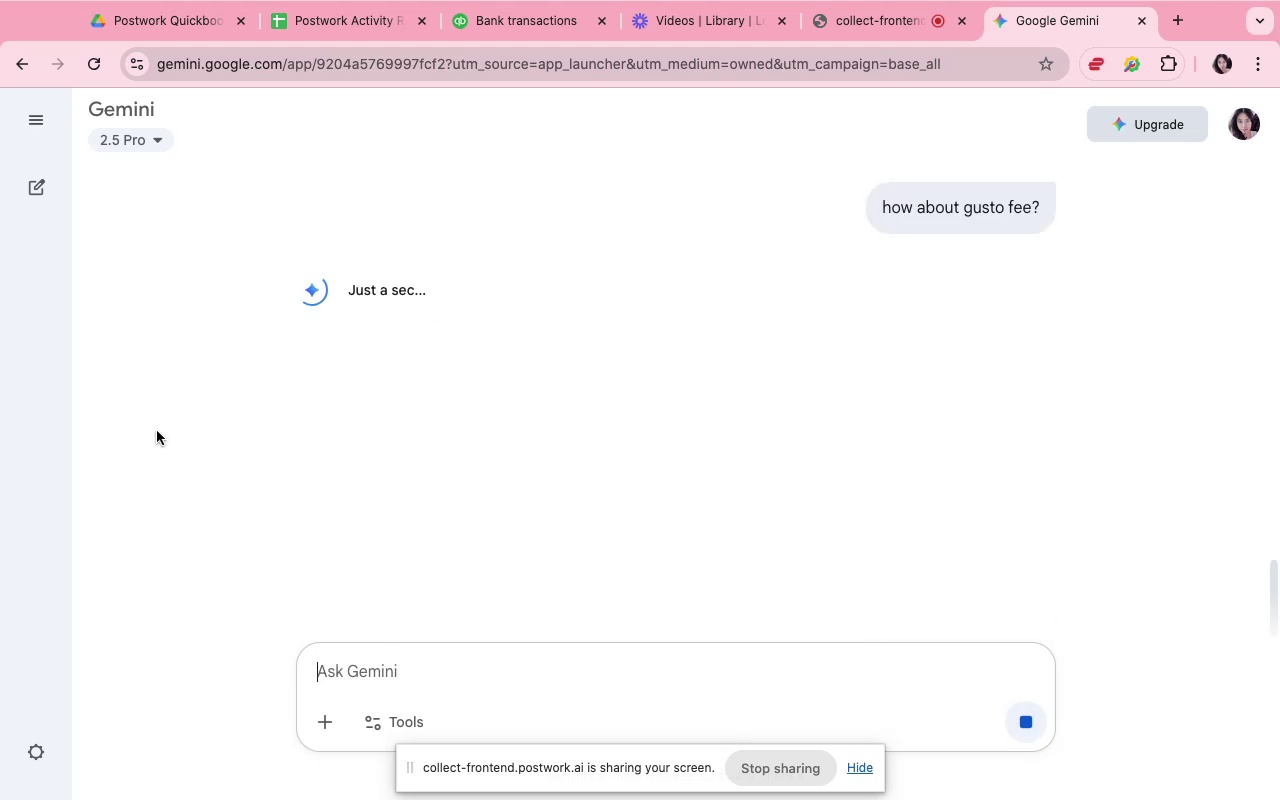 
left_click([479, 49])
 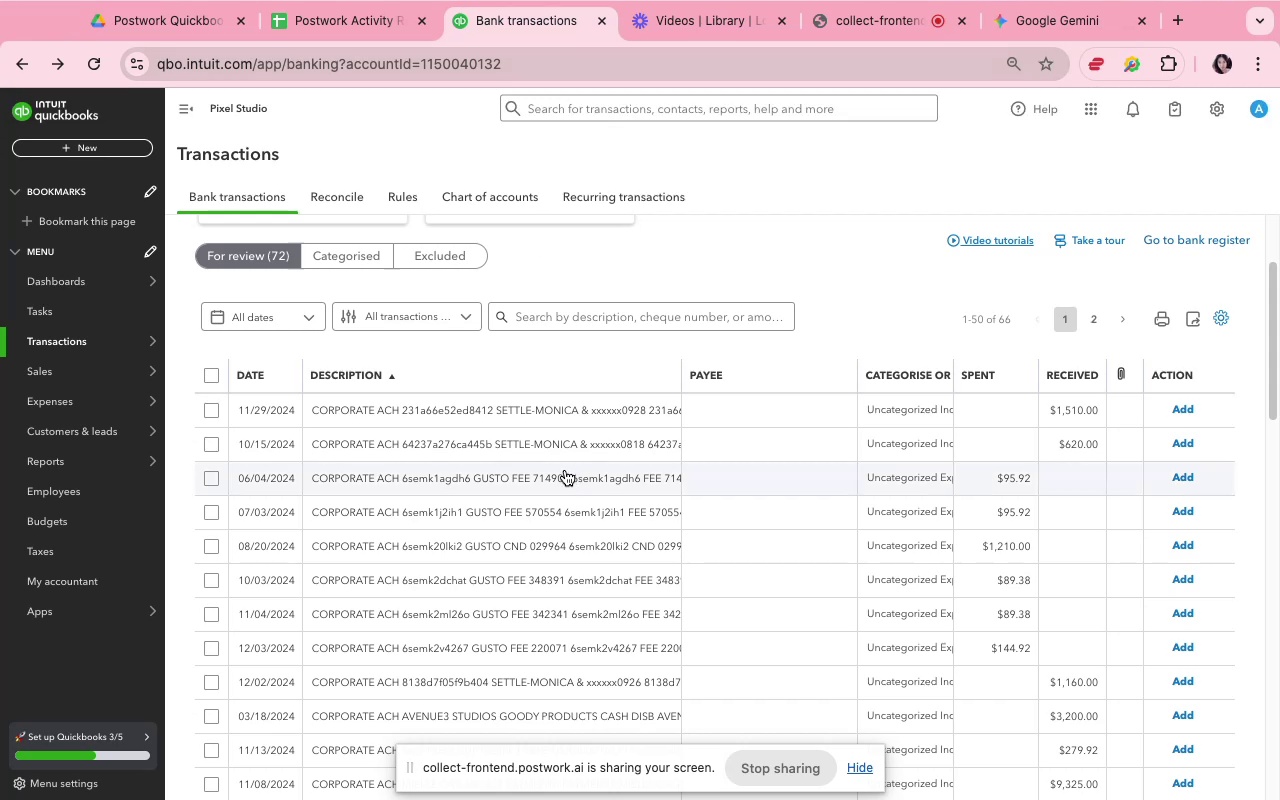 
scroll: coordinate [545, 383], scroll_direction: down, amount: 17.0
 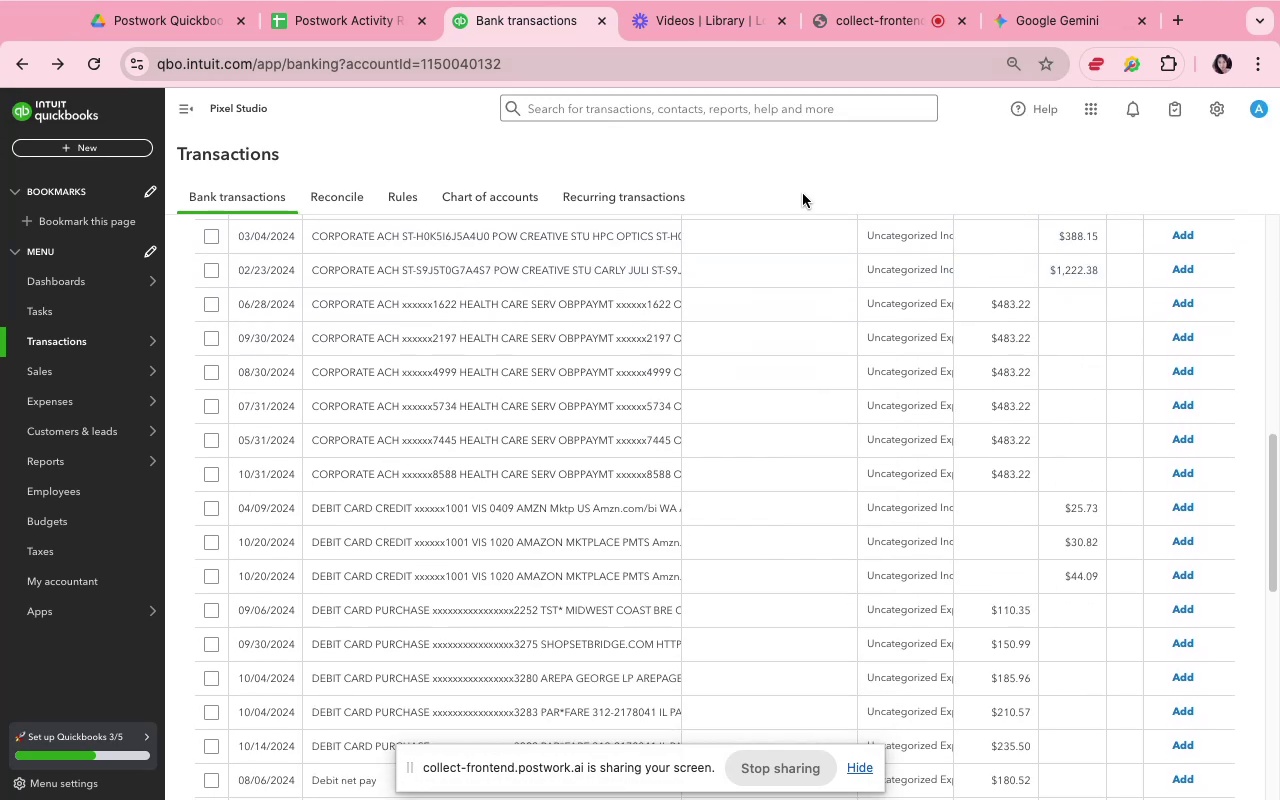 
scroll: coordinate [542, 374], scroll_direction: up, amount: 9.0
 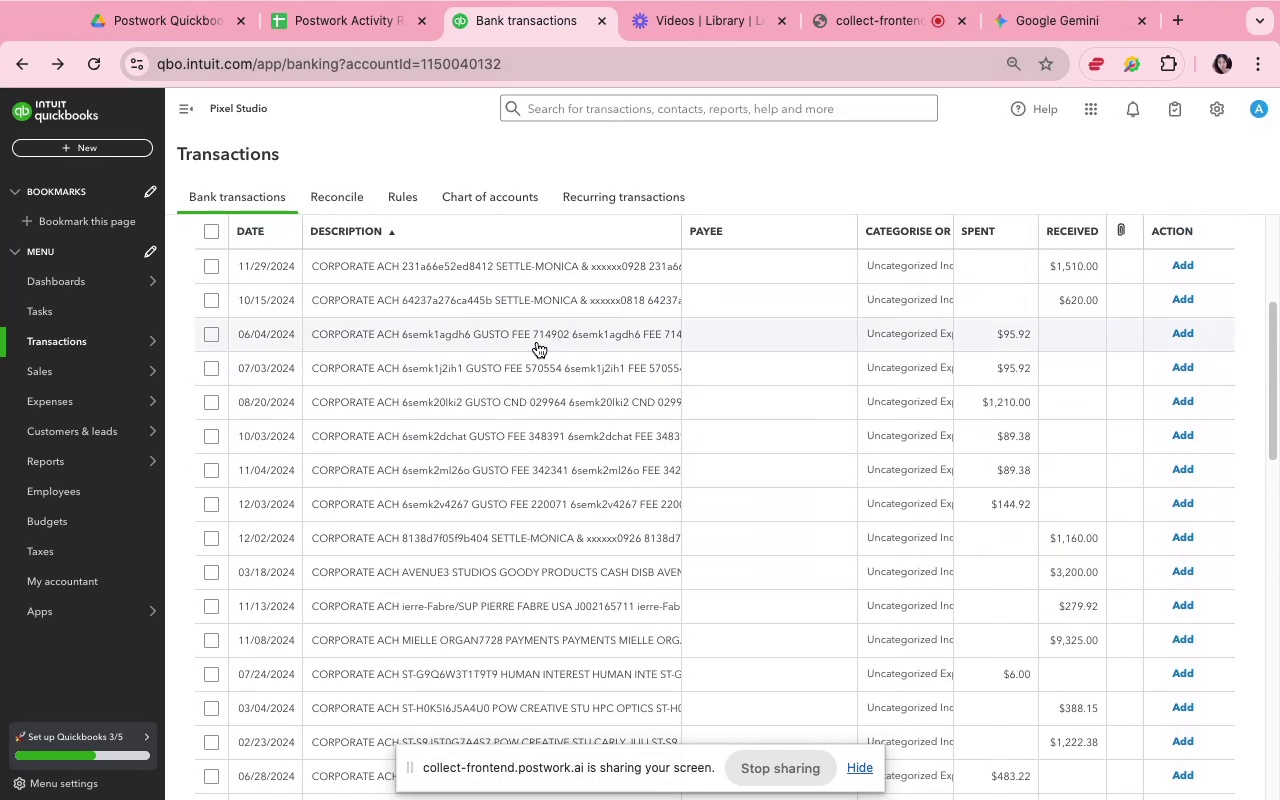 
left_click([537, 342])
 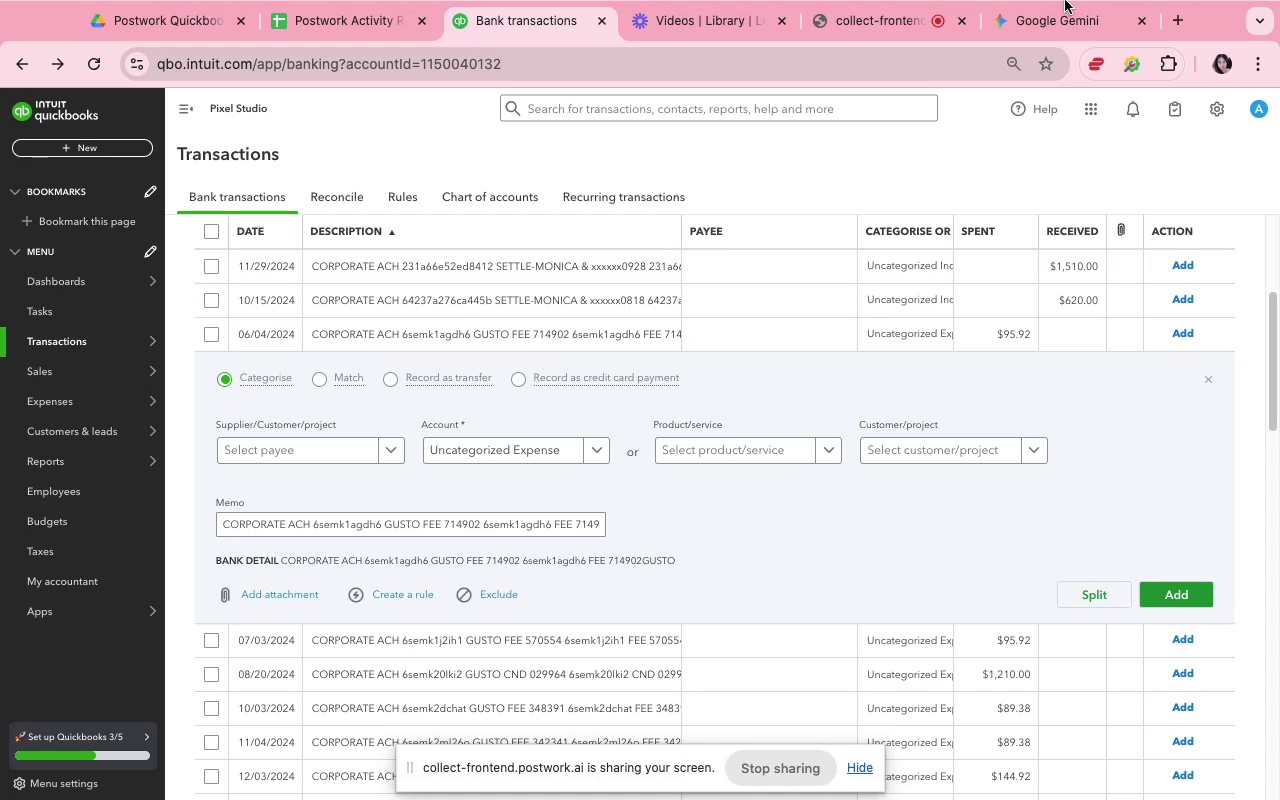 
left_click([1078, 39])
 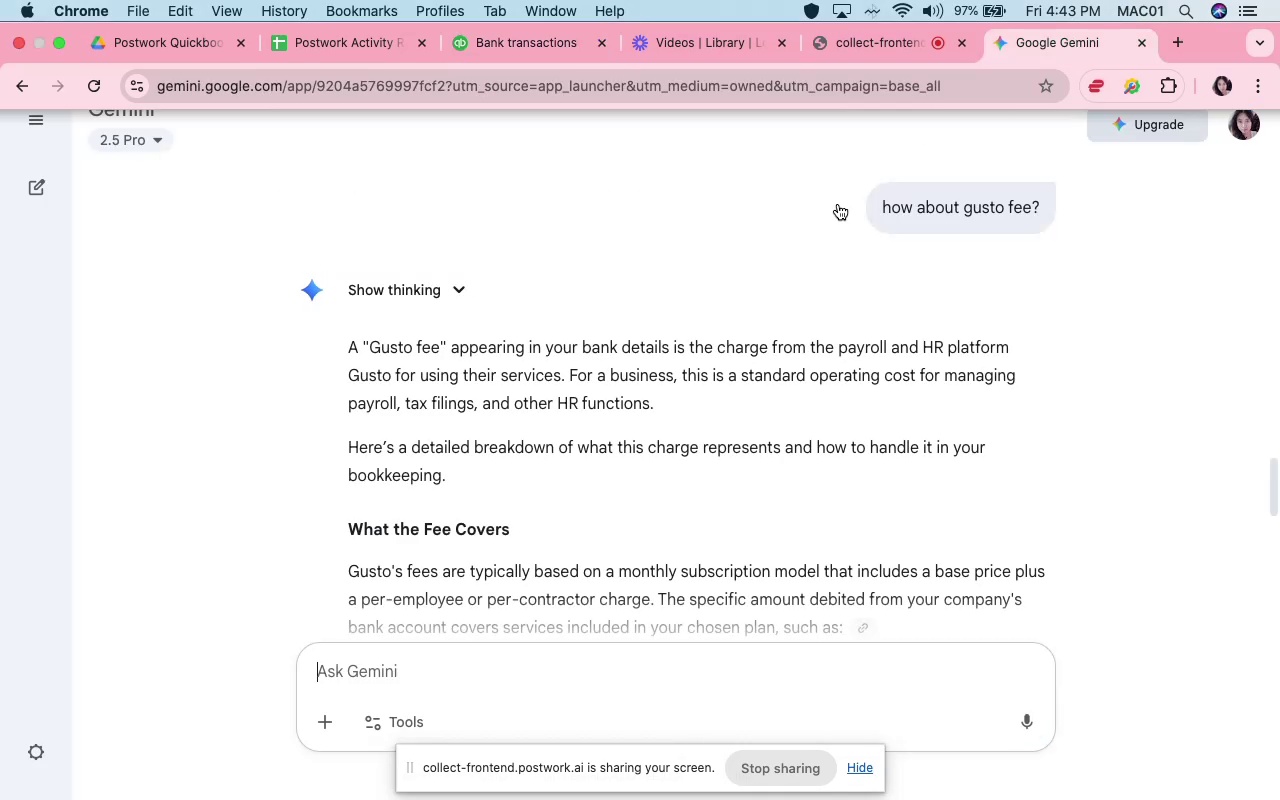 
scroll: coordinate [487, 464], scroll_direction: down, amount: 11.0
 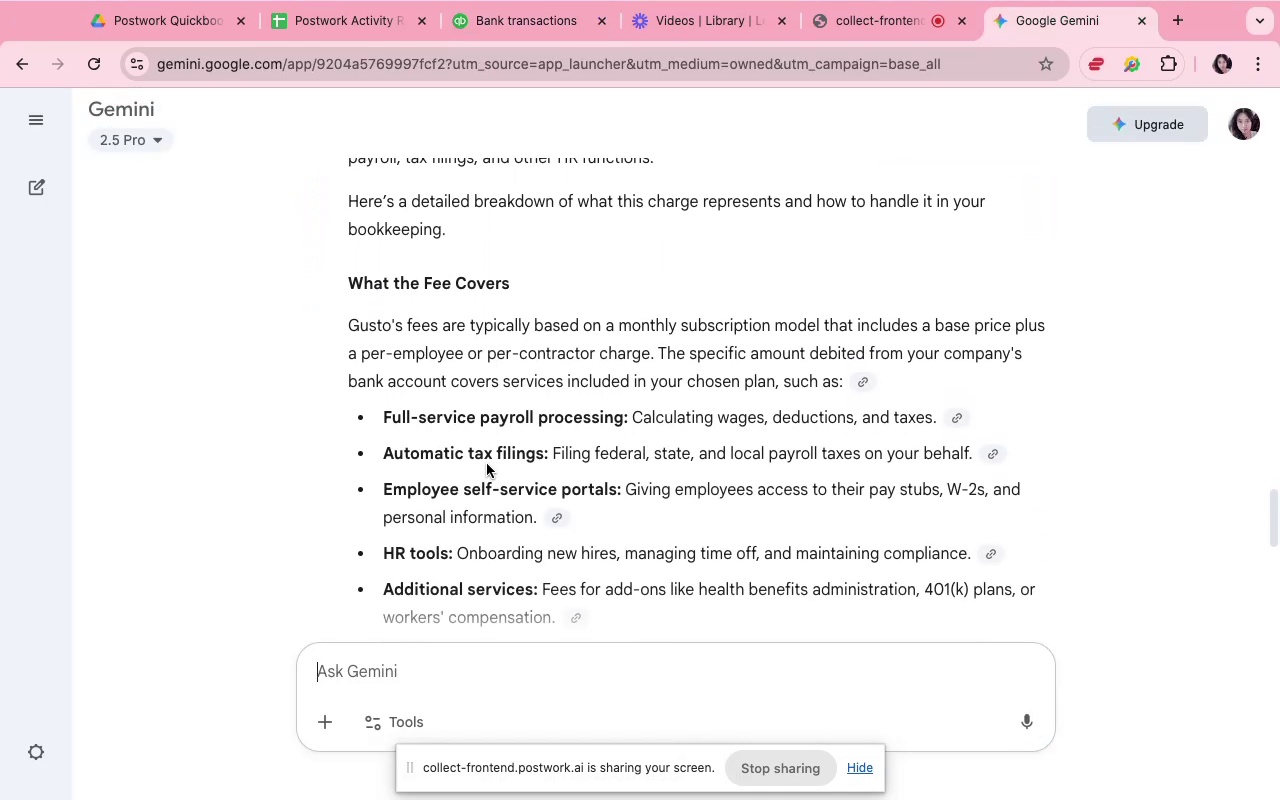 
scroll: coordinate [486, 461], scroll_direction: up, amount: 4.0
 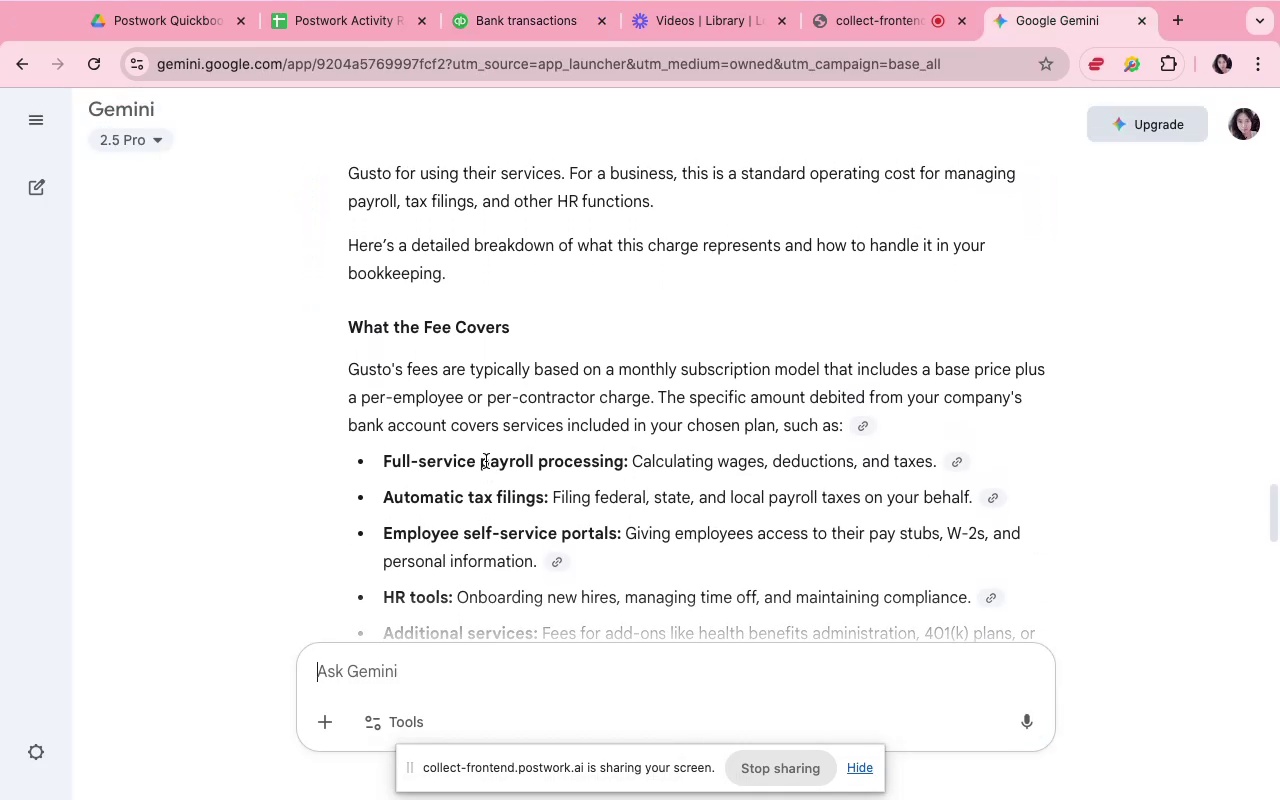 
scroll: coordinate [567, 351], scroll_direction: down, amount: 26.0
 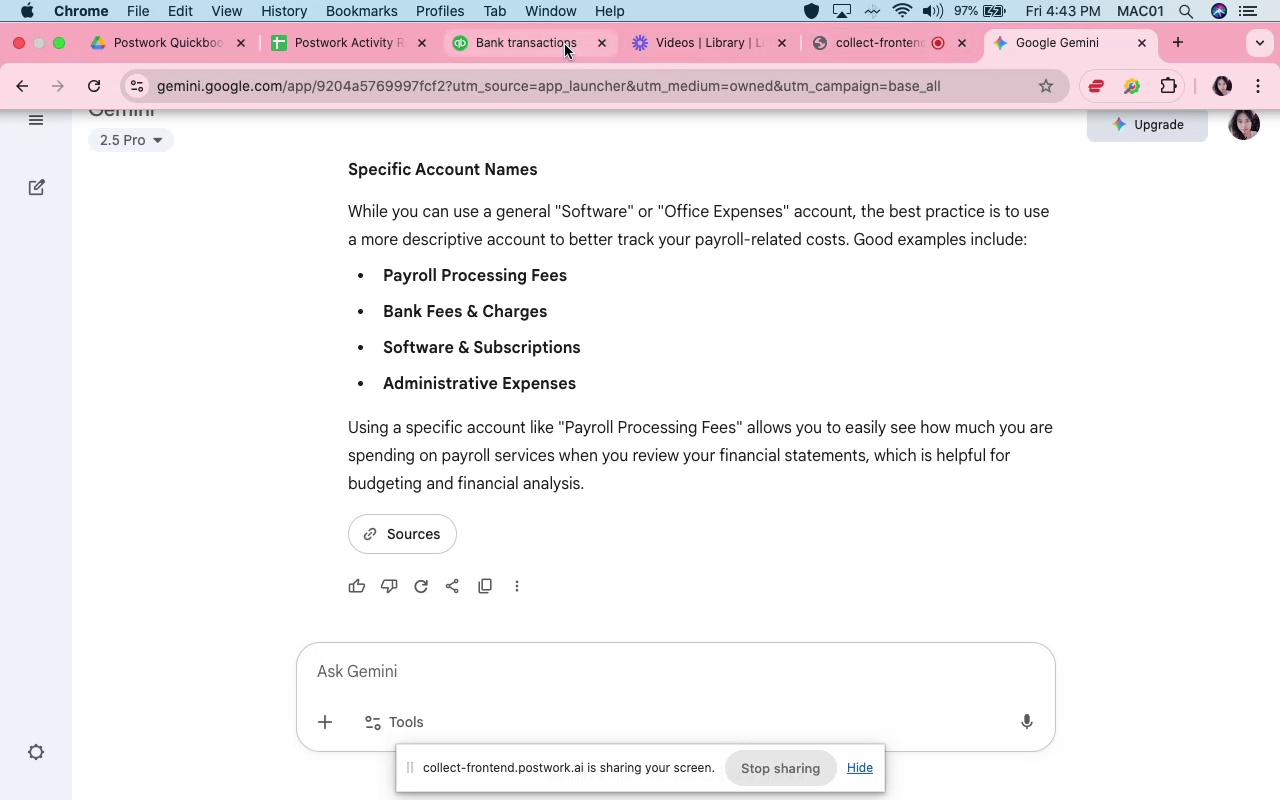 
wait(6.18)
 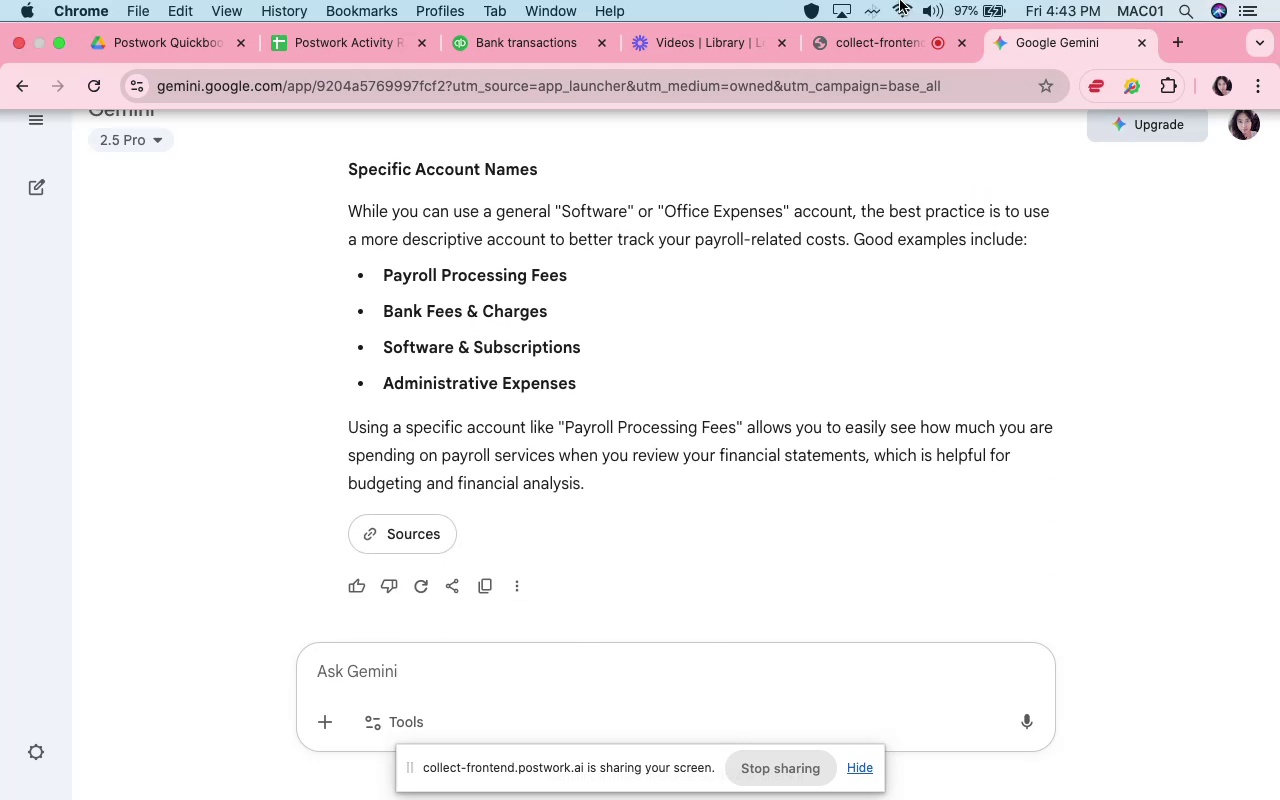 
left_click([295, 445])
 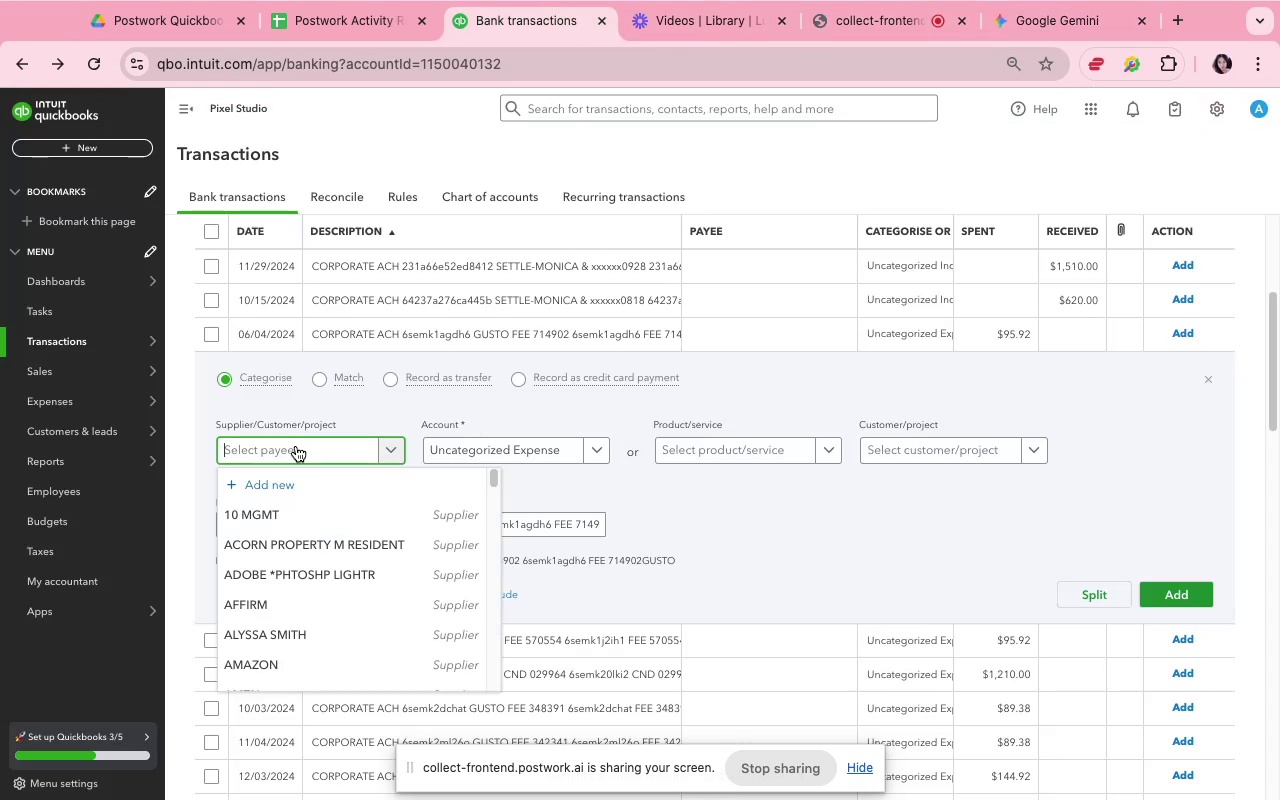 
type(gusto)
 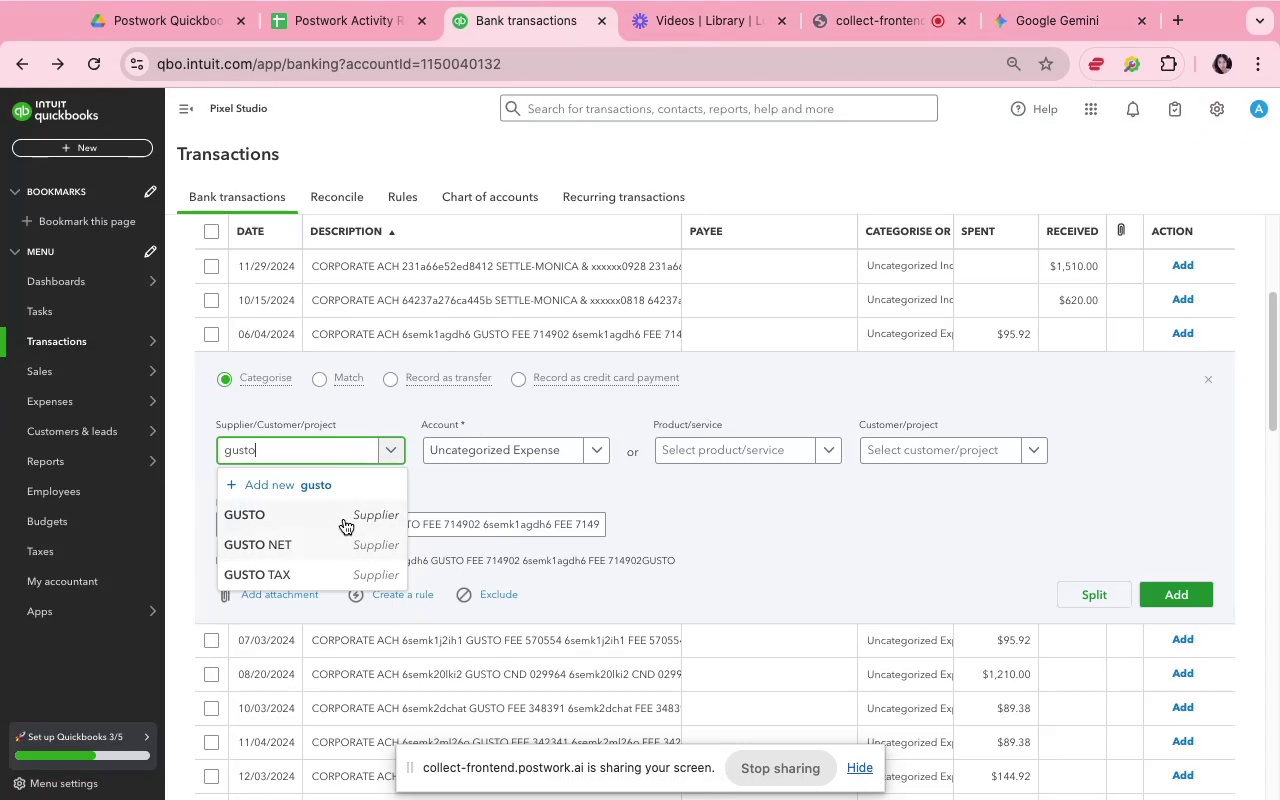 
left_click([344, 515])
 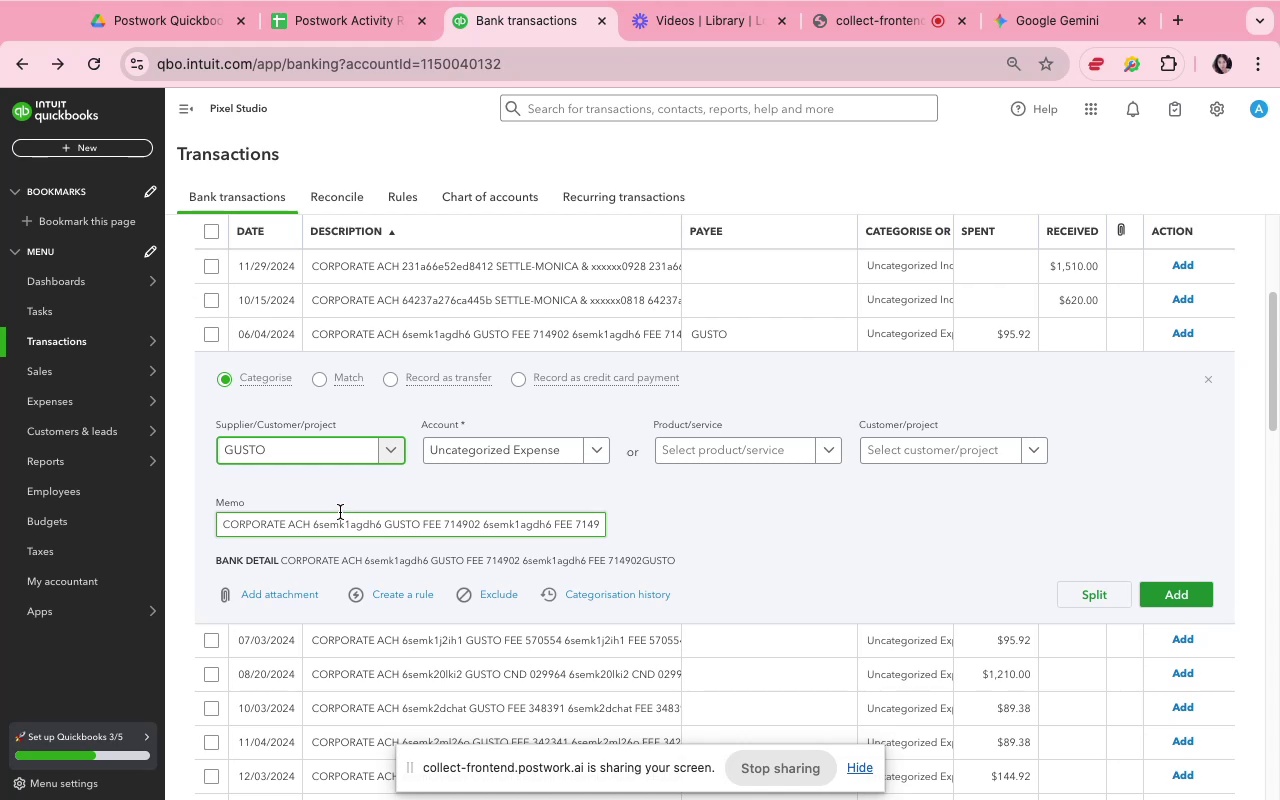 
wait(6.83)
 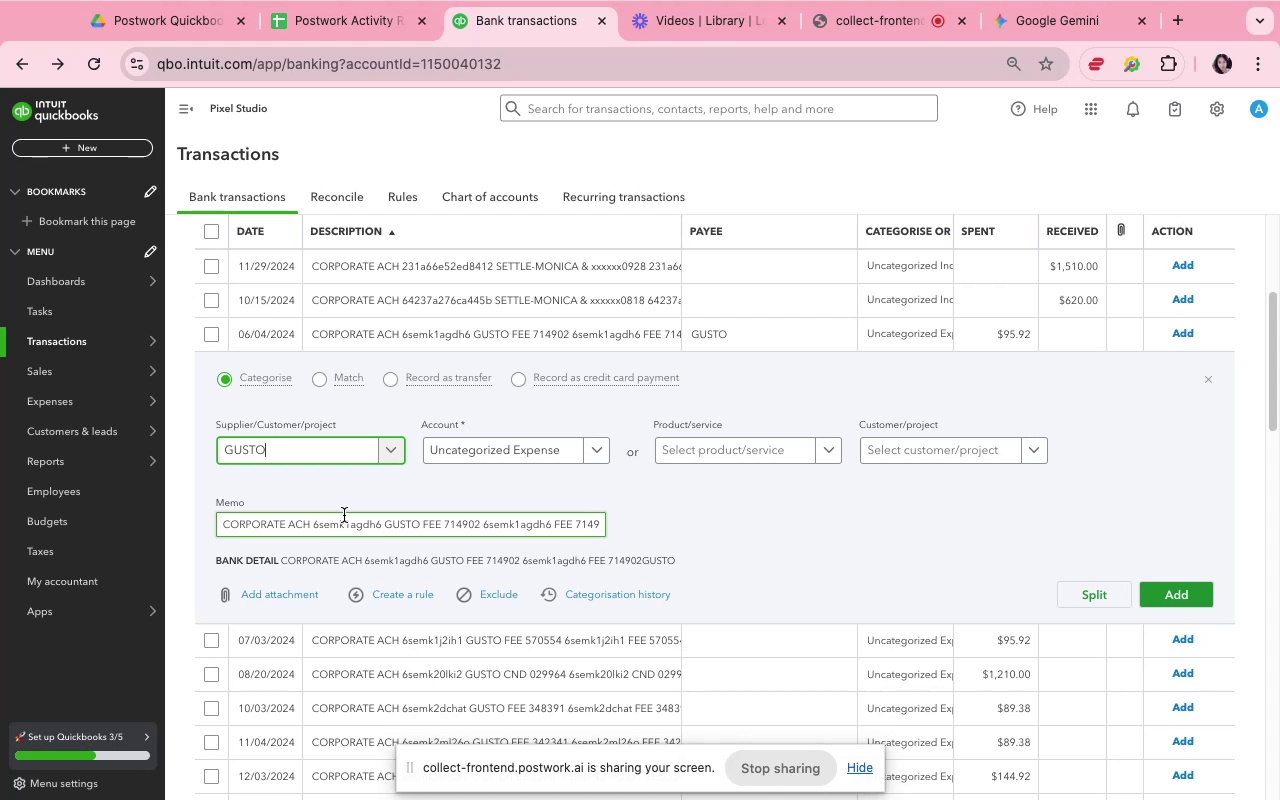 
scroll: coordinate [538, 519], scroll_direction: up, amount: 12.0
 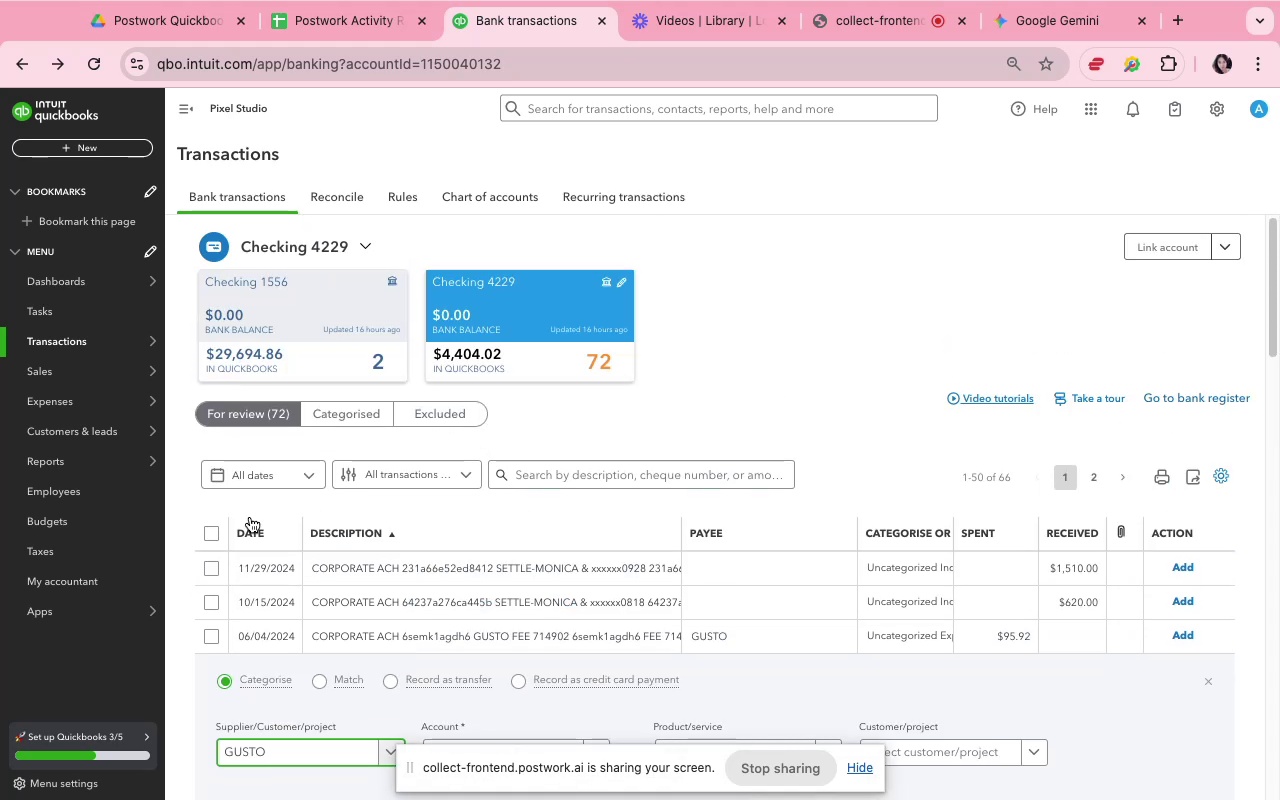 
mouse_move([361, 443])
 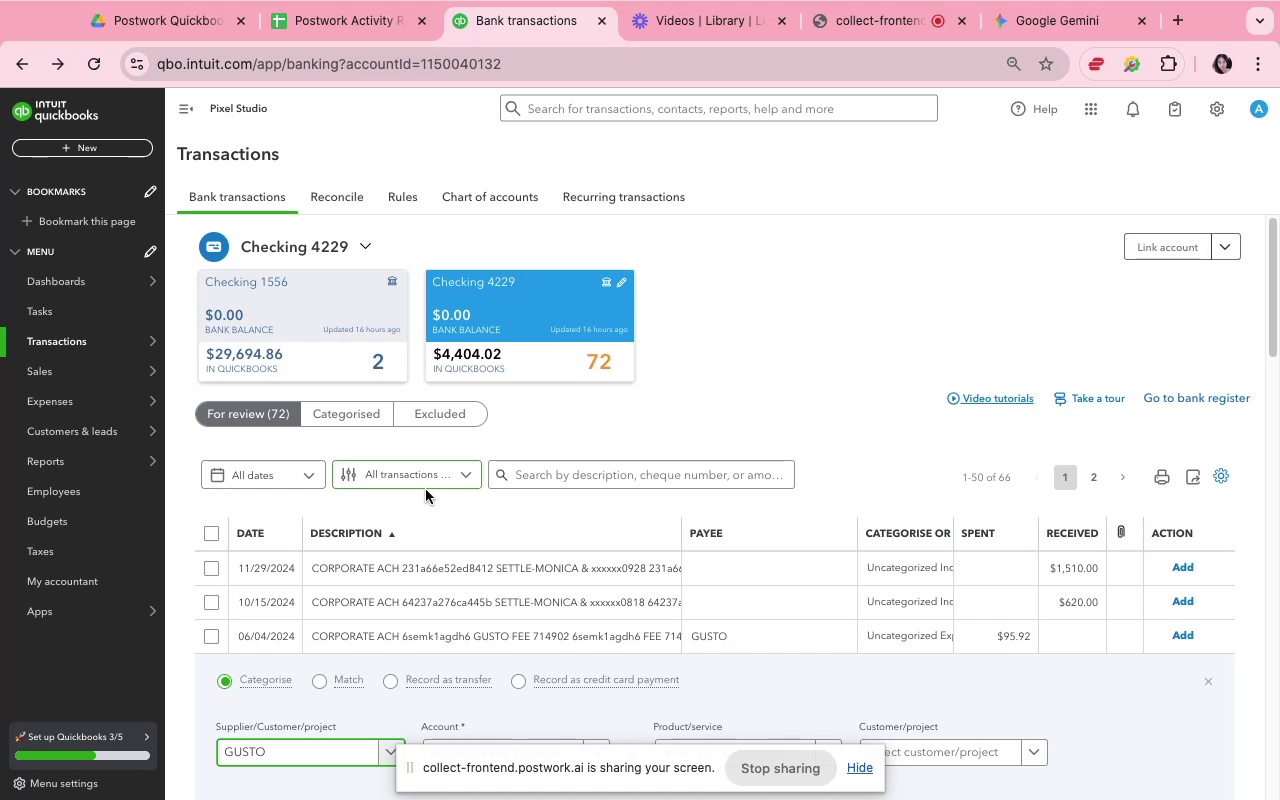 
scroll: coordinate [406, 663], scroll_direction: down, amount: 4.0
 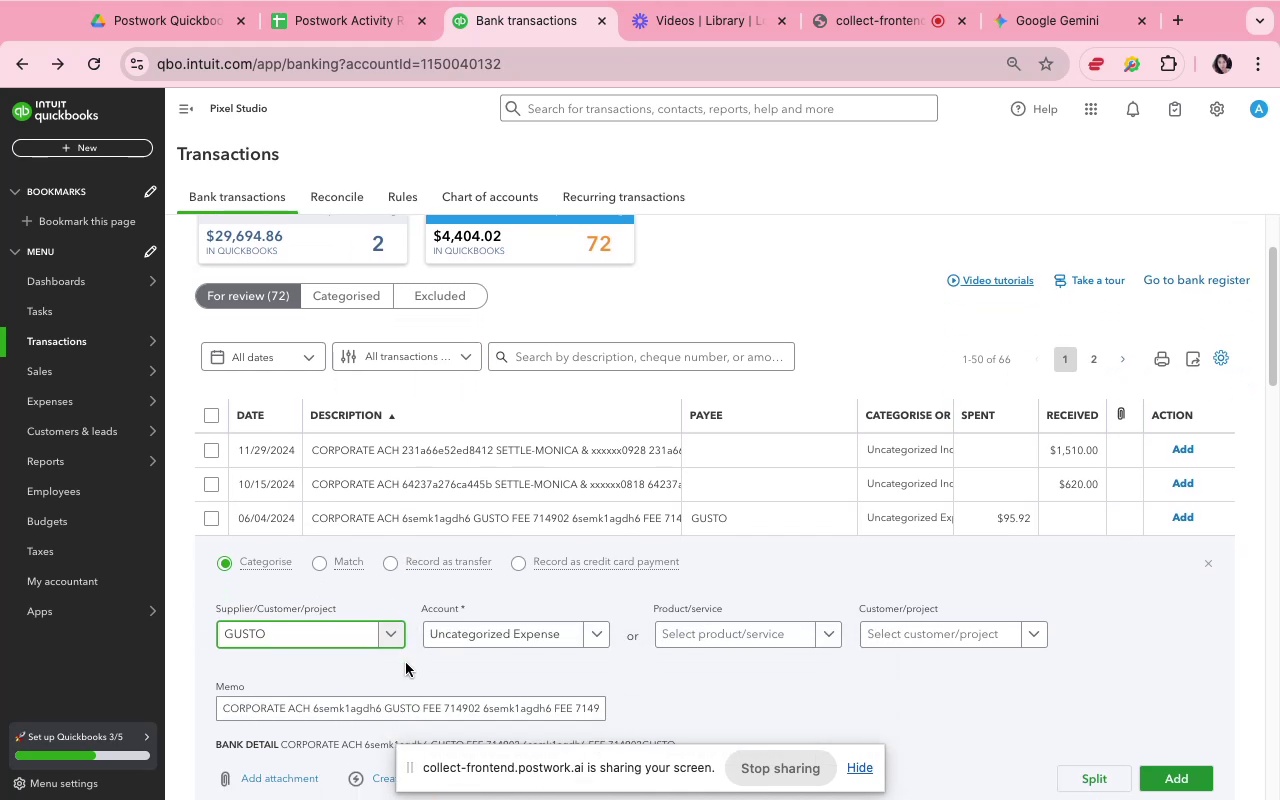 
wait(9.18)
 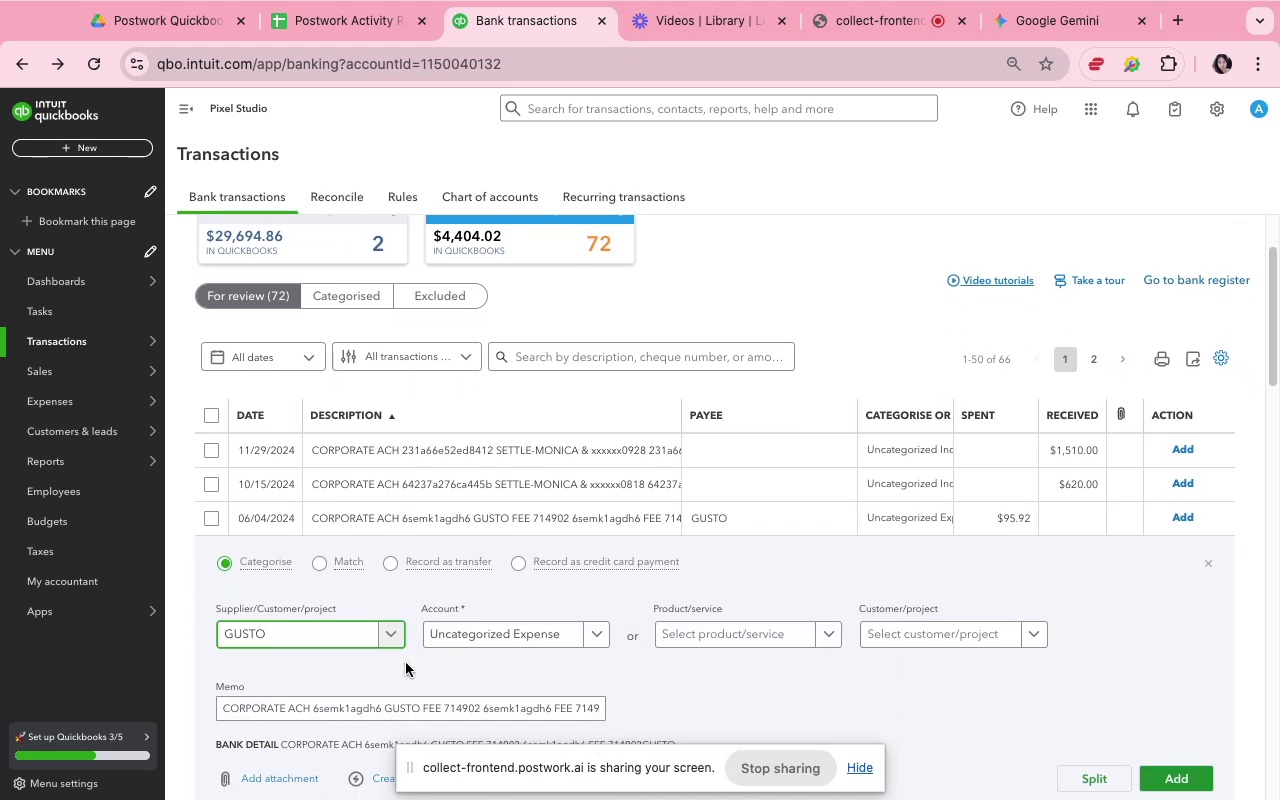 
key(Space)
 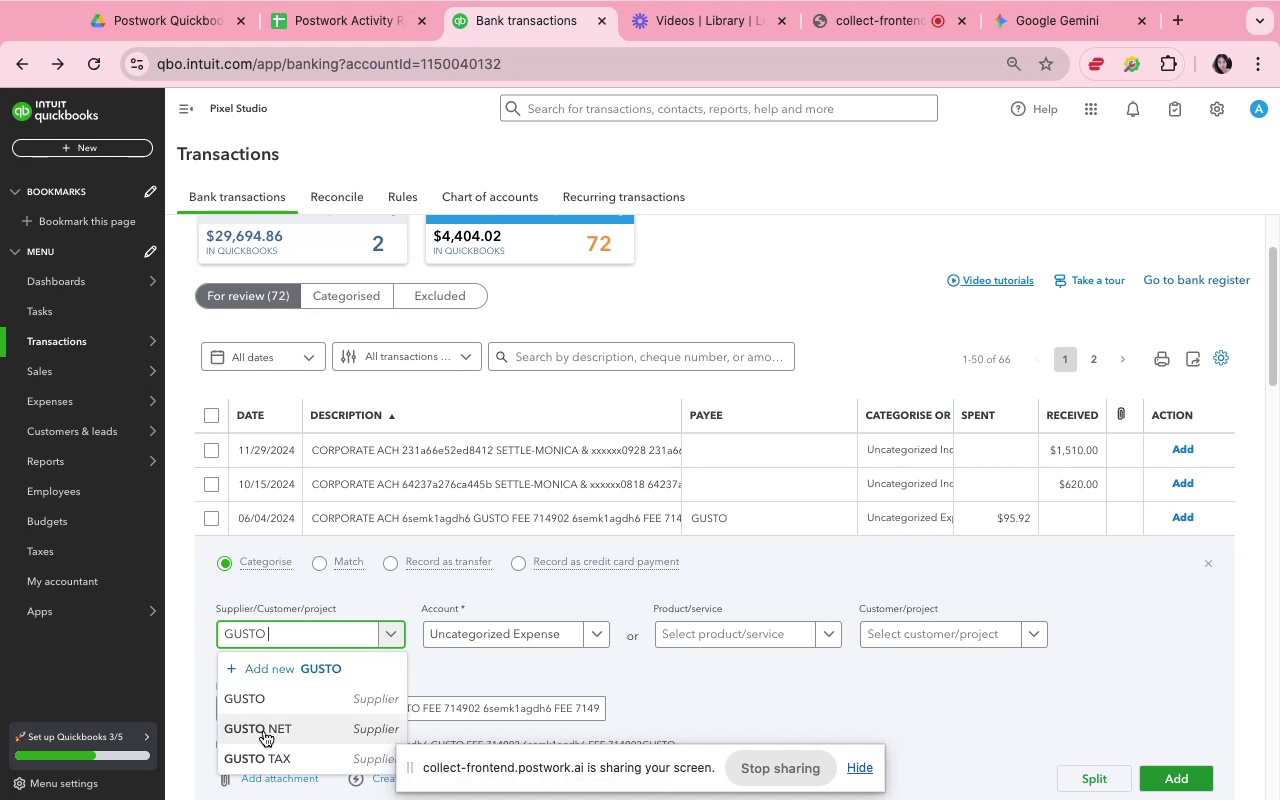 
left_click([275, 704])
 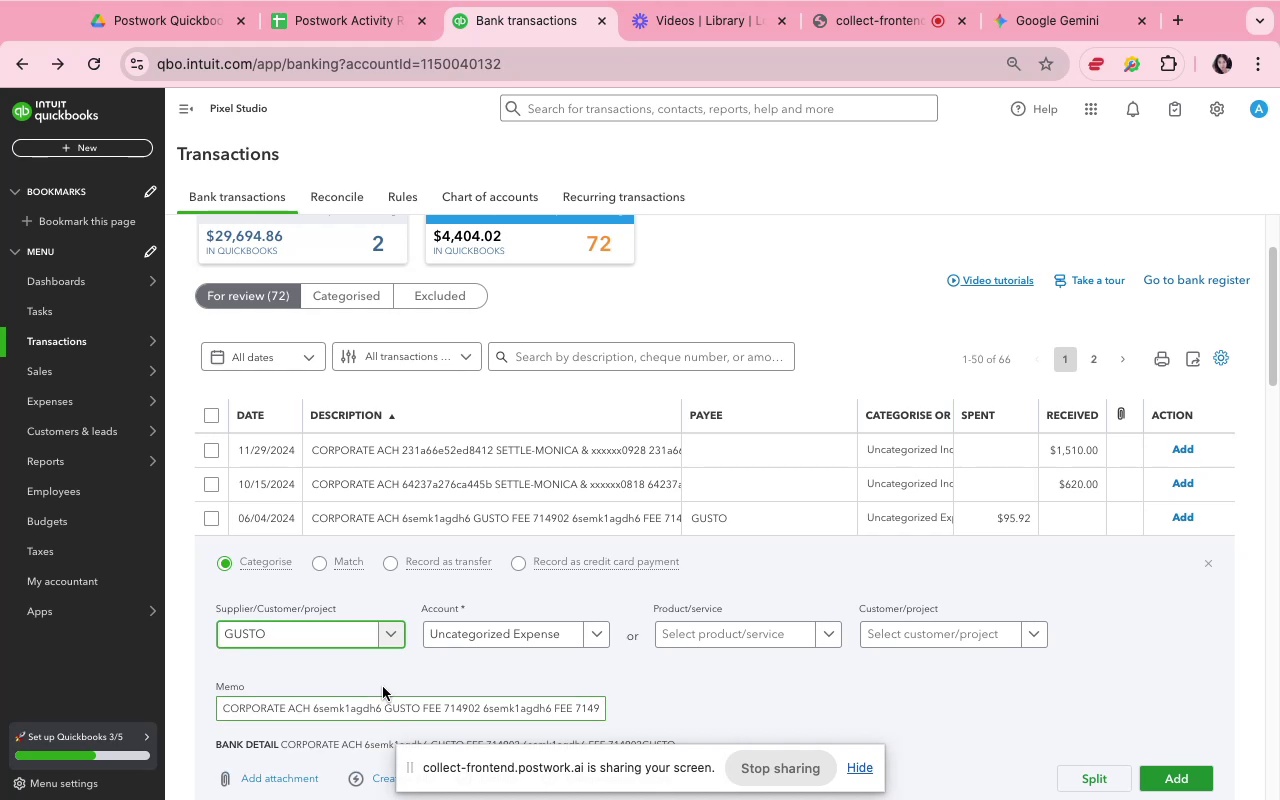 
left_click([384, 685])
 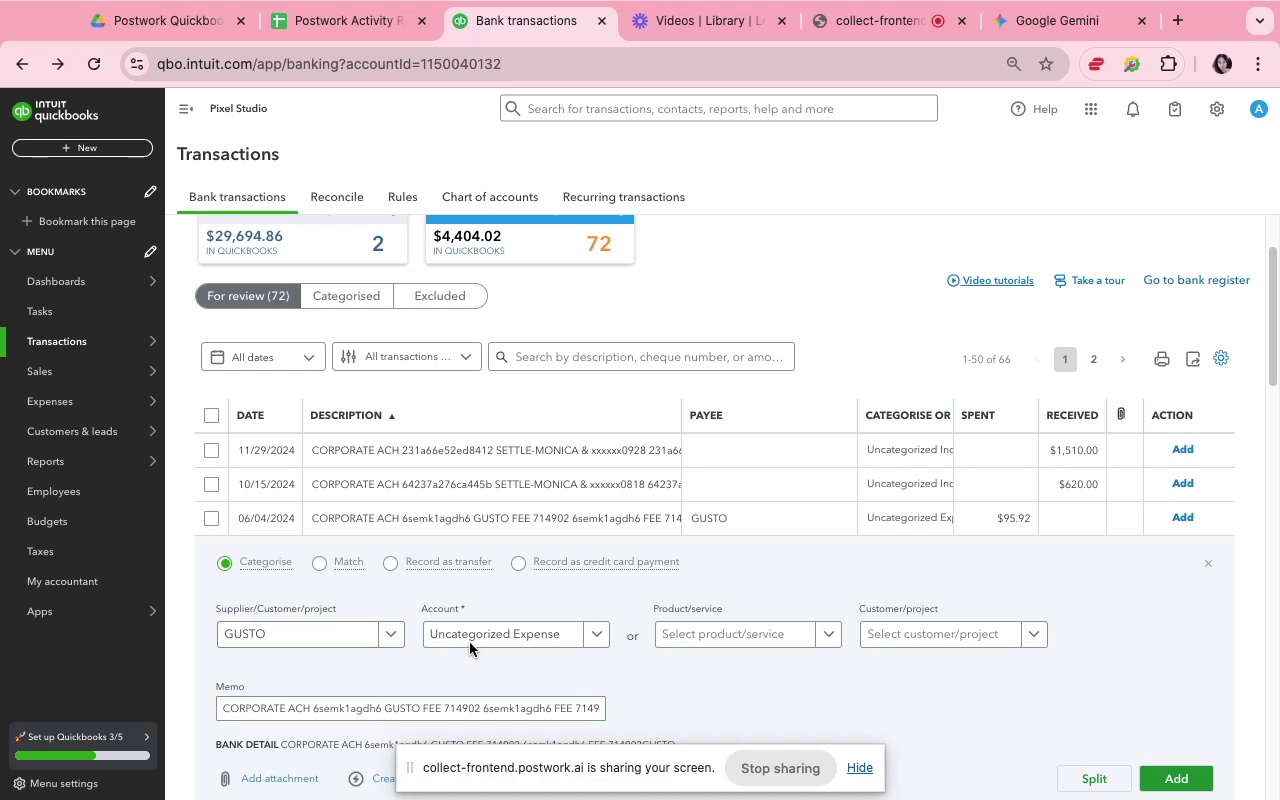 
left_click([471, 641])
 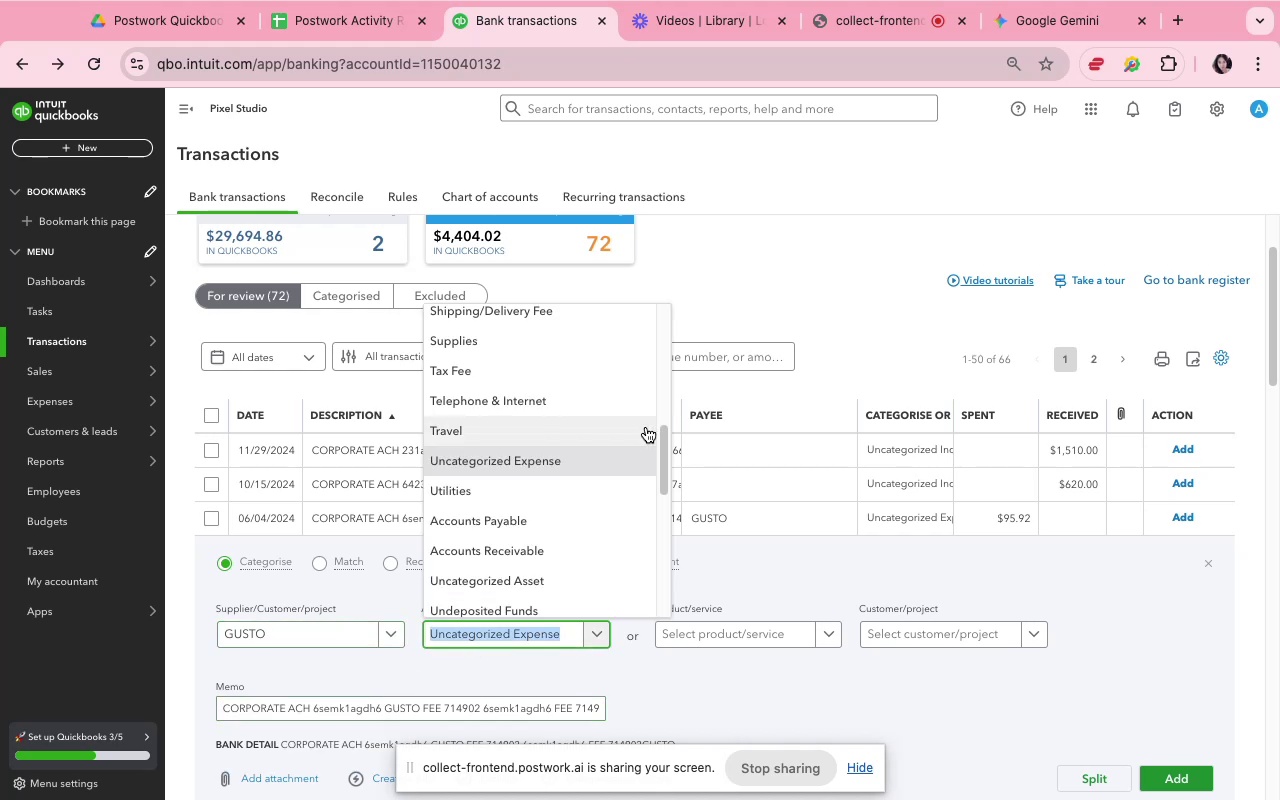 
scroll: coordinate [605, 418], scroll_direction: up, amount: 2.0
 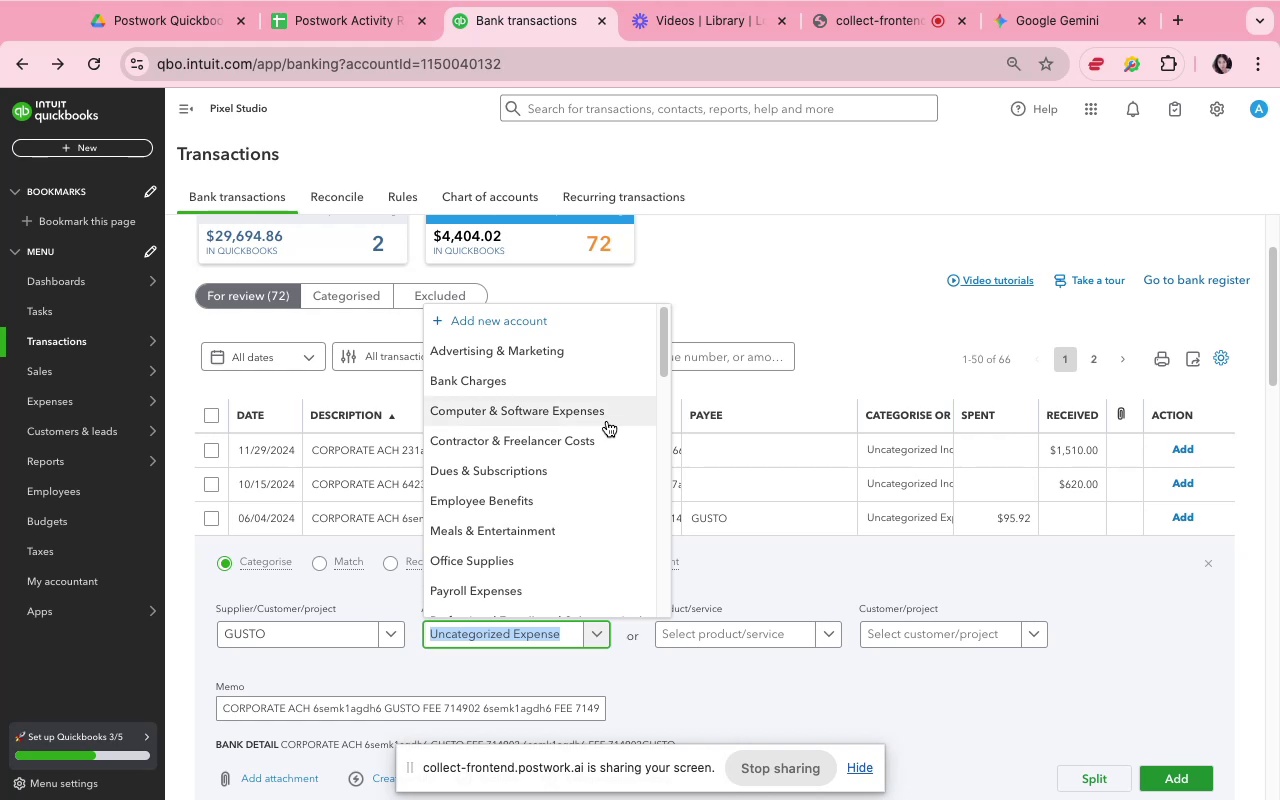 
wait(13.73)
 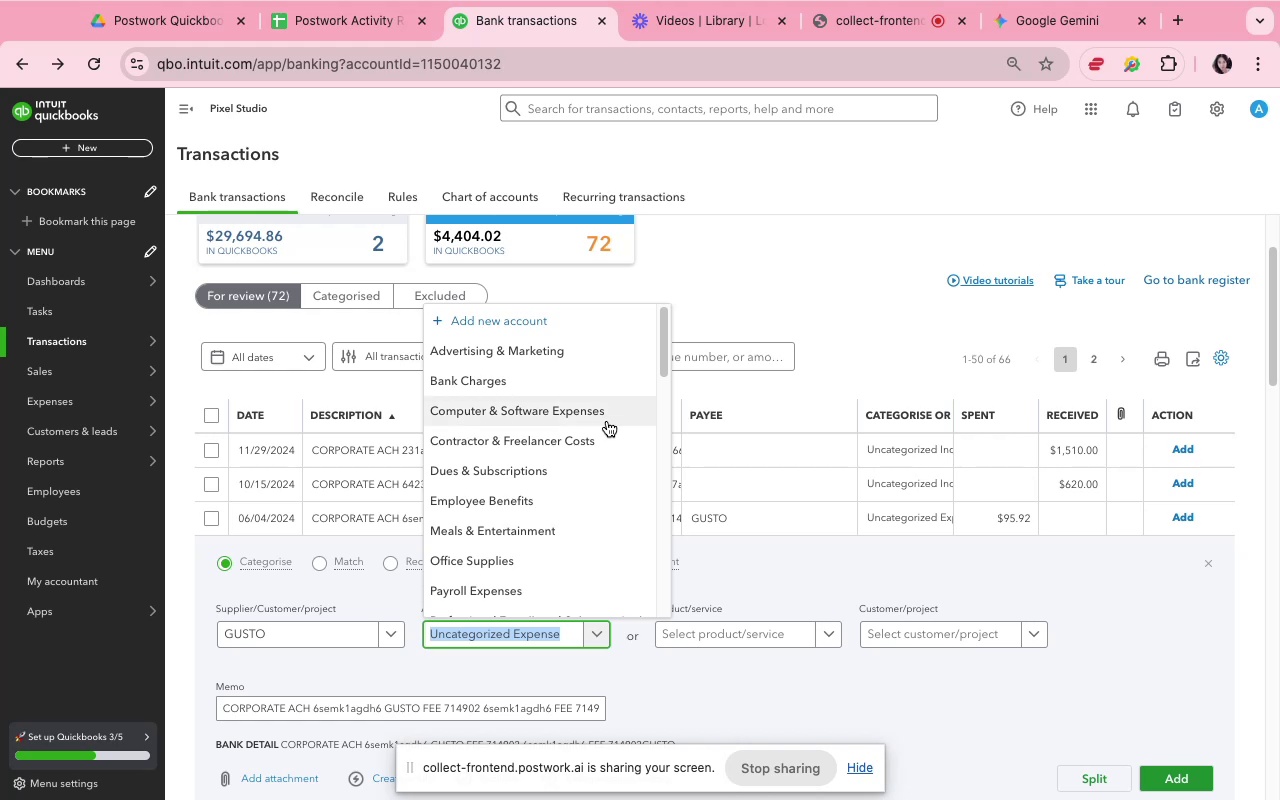 
scroll: coordinate [606, 547], scroll_direction: down, amount: 18.0
 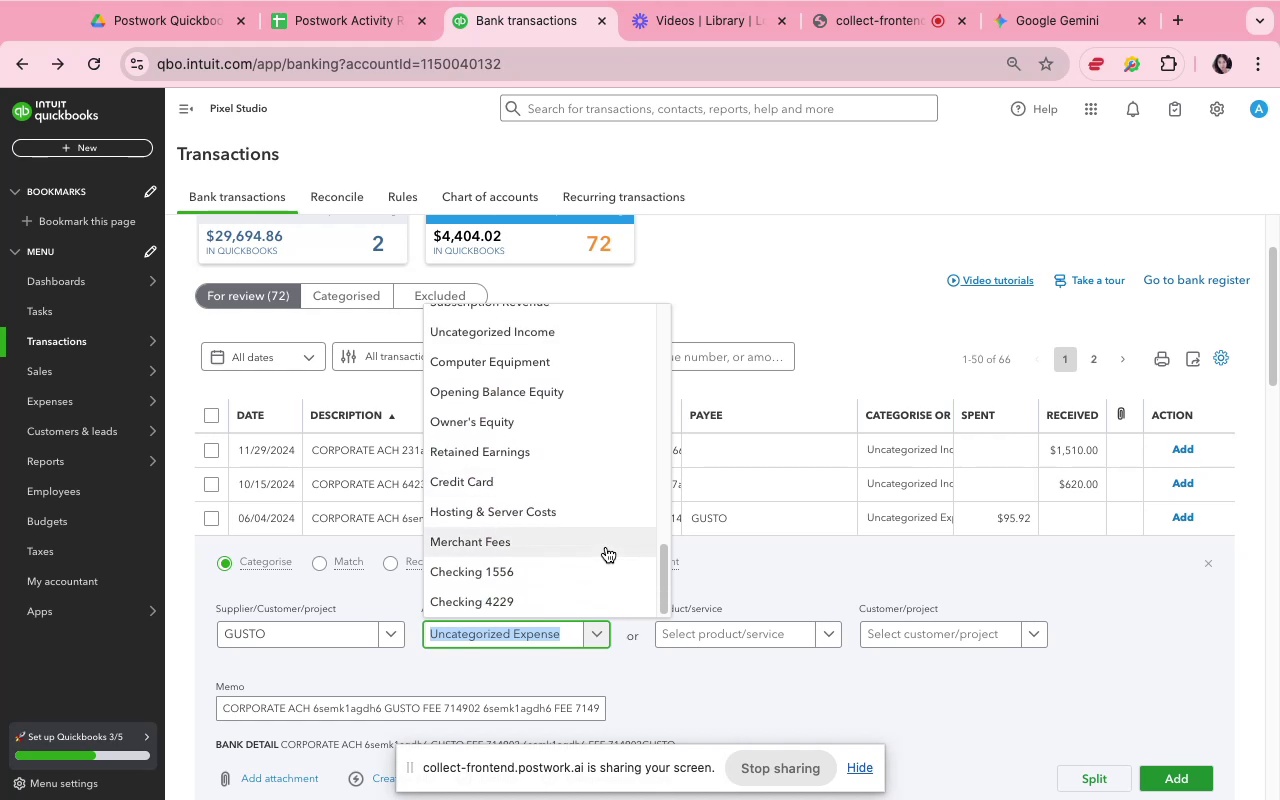 
left_click([606, 547])
 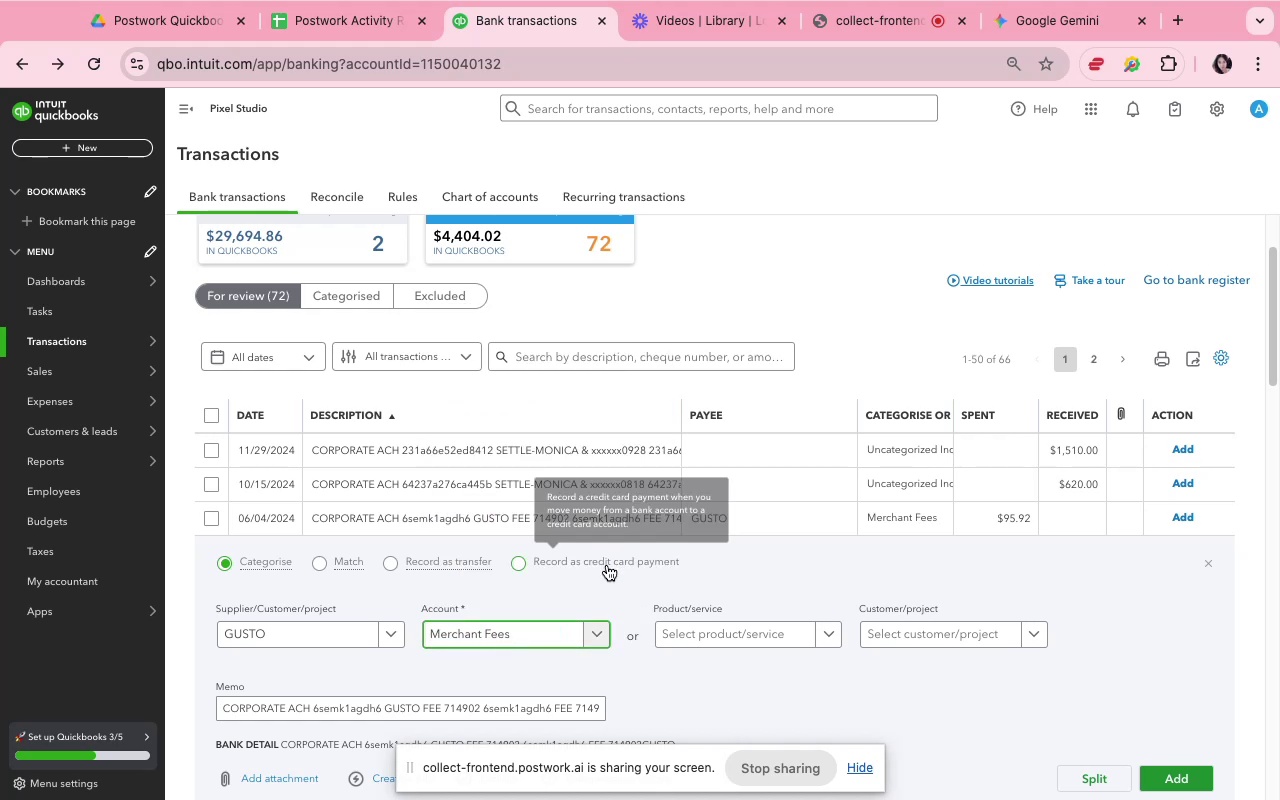 
left_click([604, 576])
 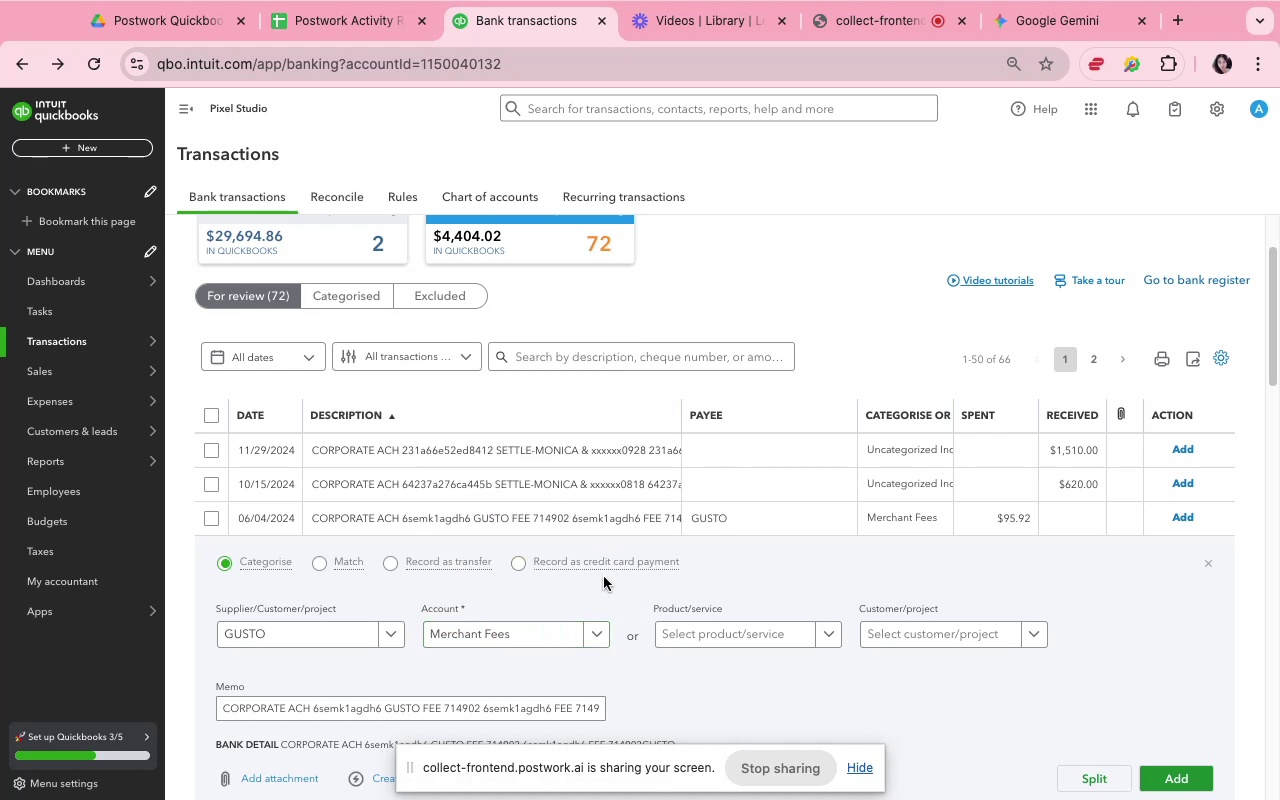 
scroll: coordinate [607, 596], scroll_direction: down, amount: 5.0
 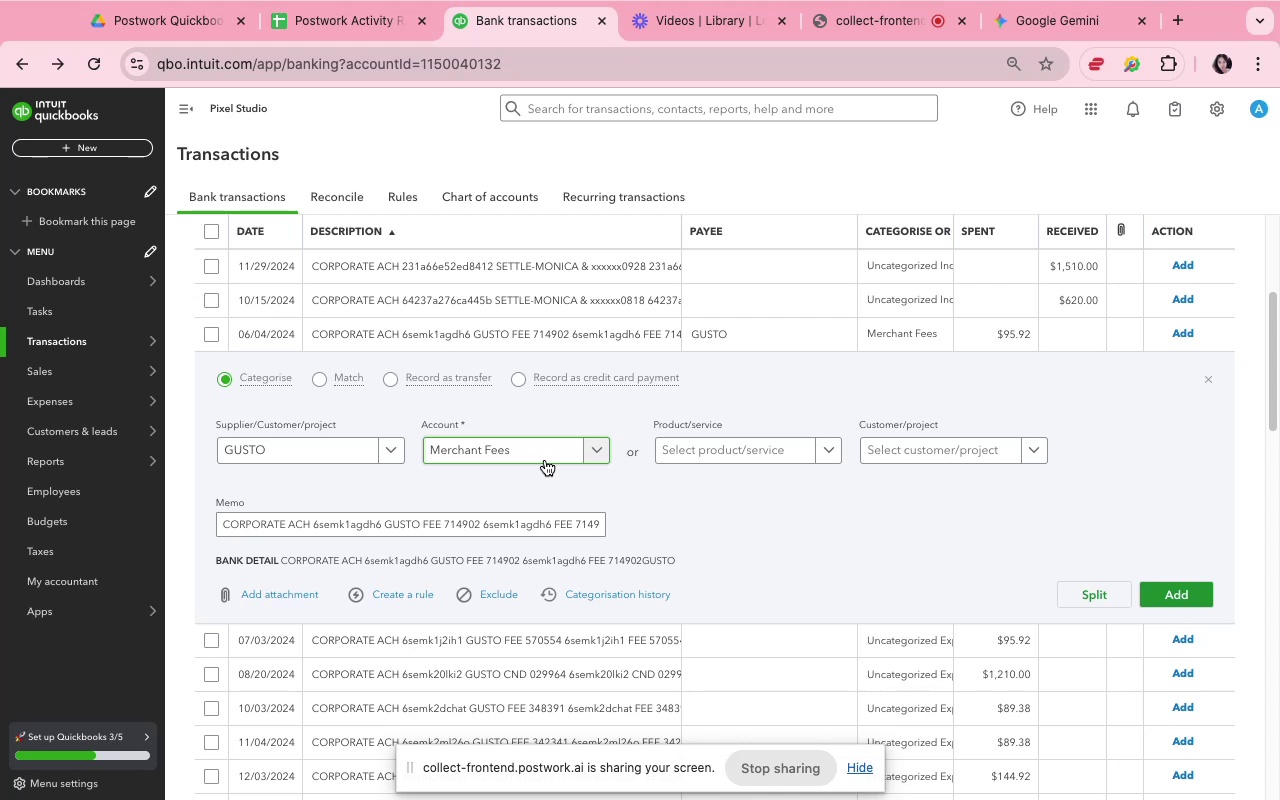 
wait(5.68)
 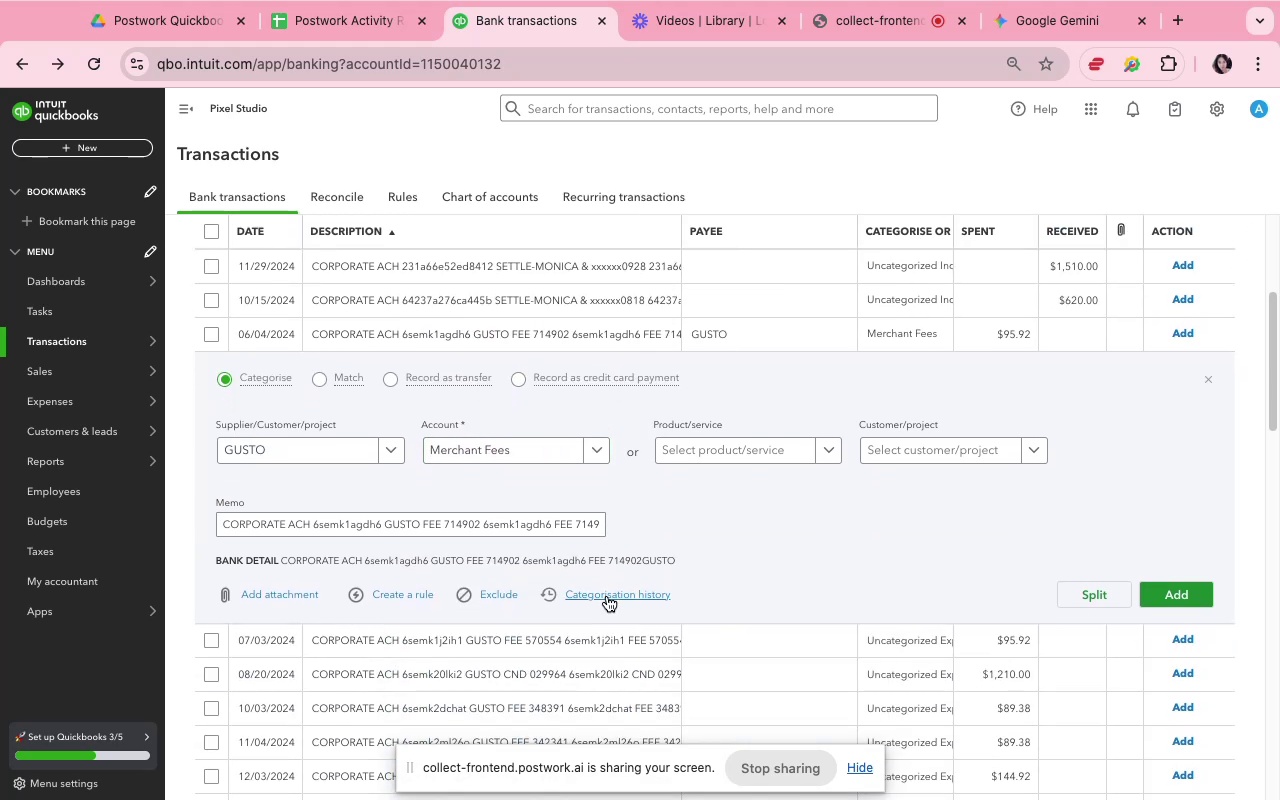 
left_click([545, 460])
 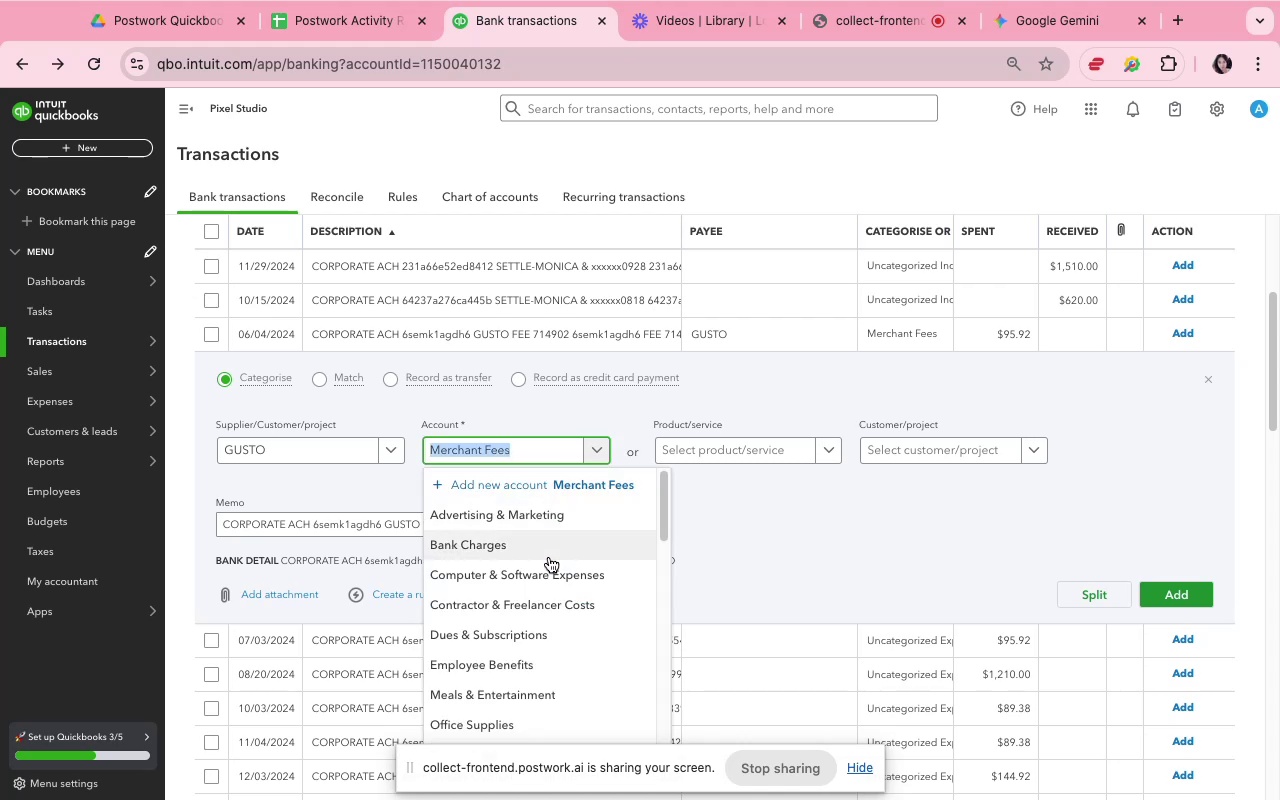 
scroll: coordinate [549, 557], scroll_direction: up, amount: 1.0
 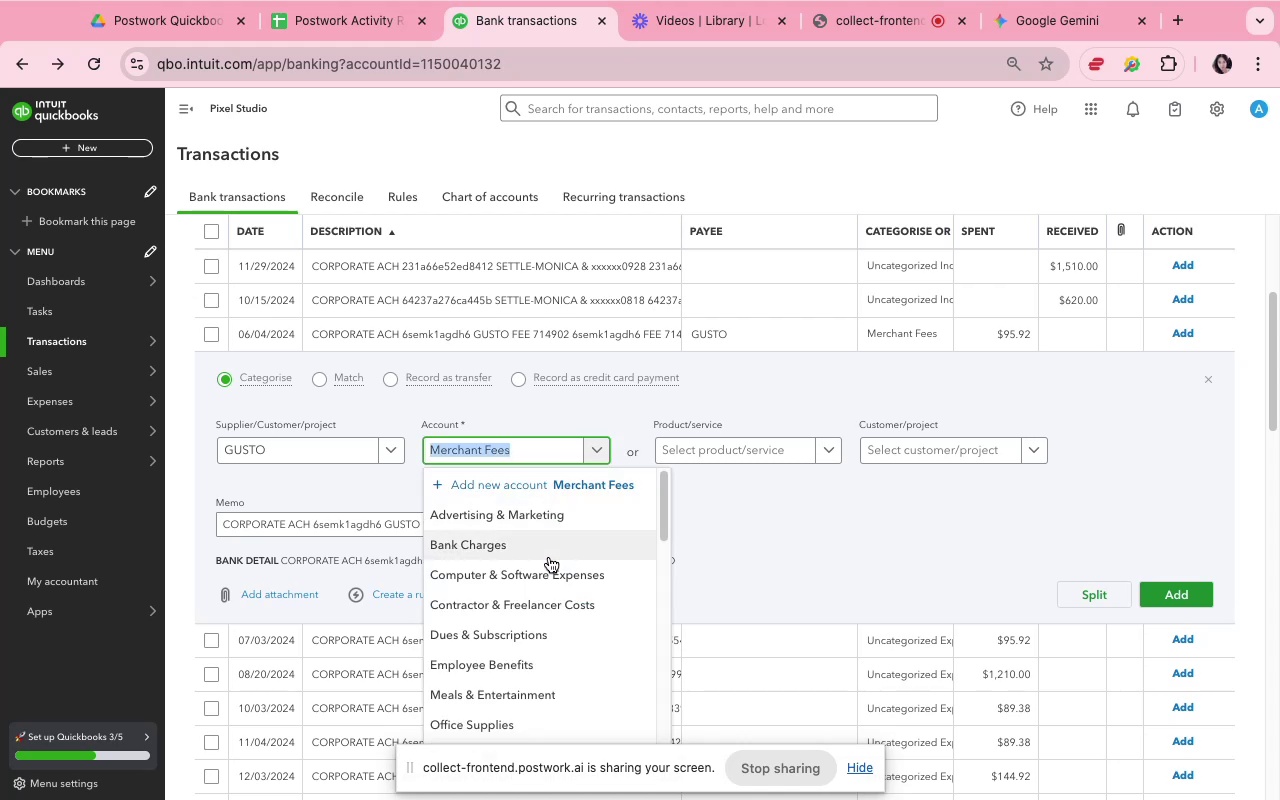 
scroll: coordinate [549, 557], scroll_direction: down, amount: 3.0
 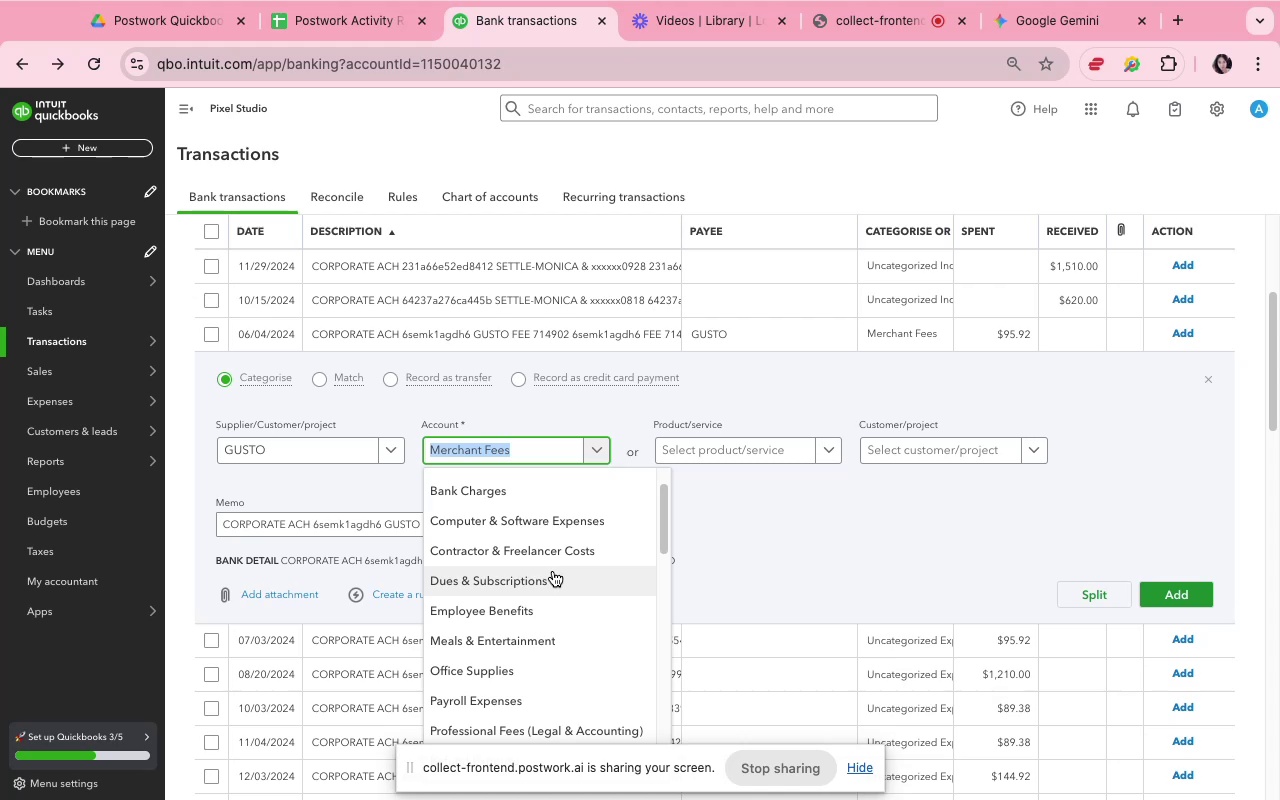 
left_click([553, 571])
 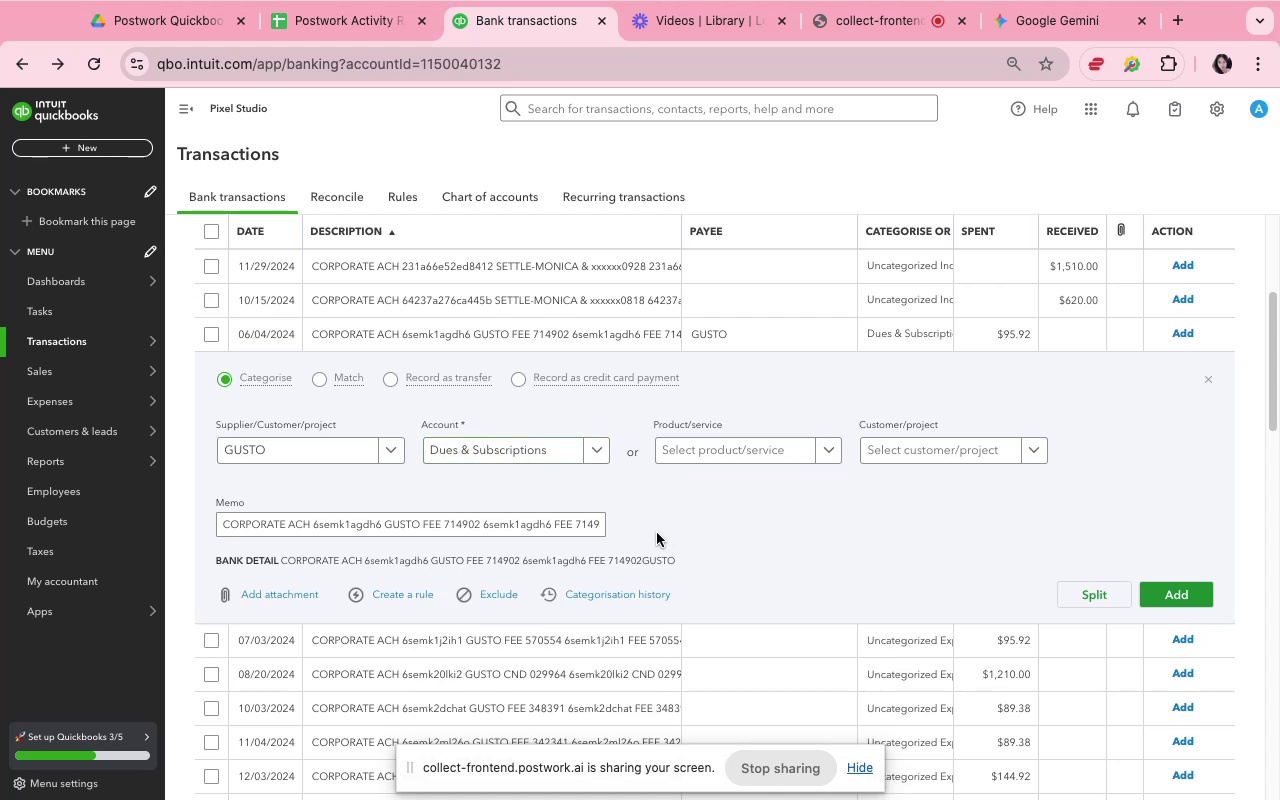 
wait(7.34)
 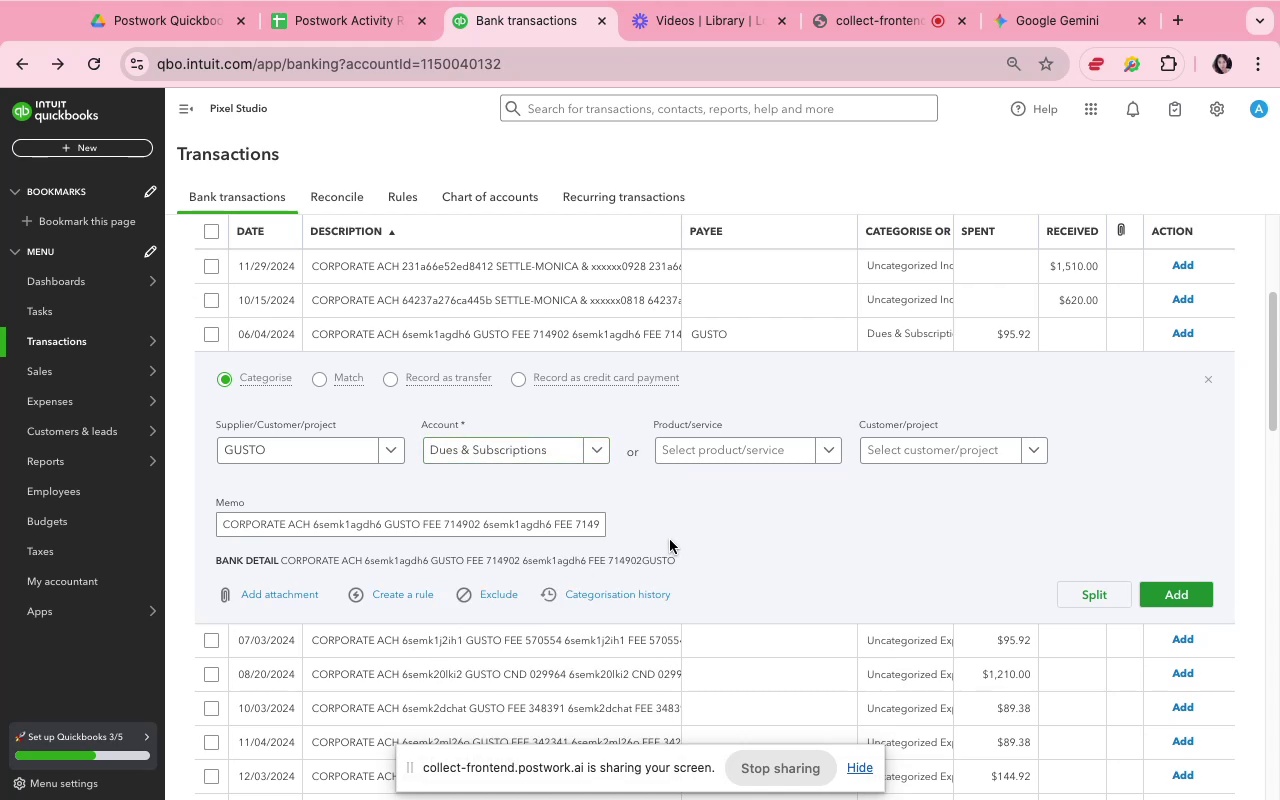 
scroll: coordinate [657, 533], scroll_direction: down, amount: 4.0
 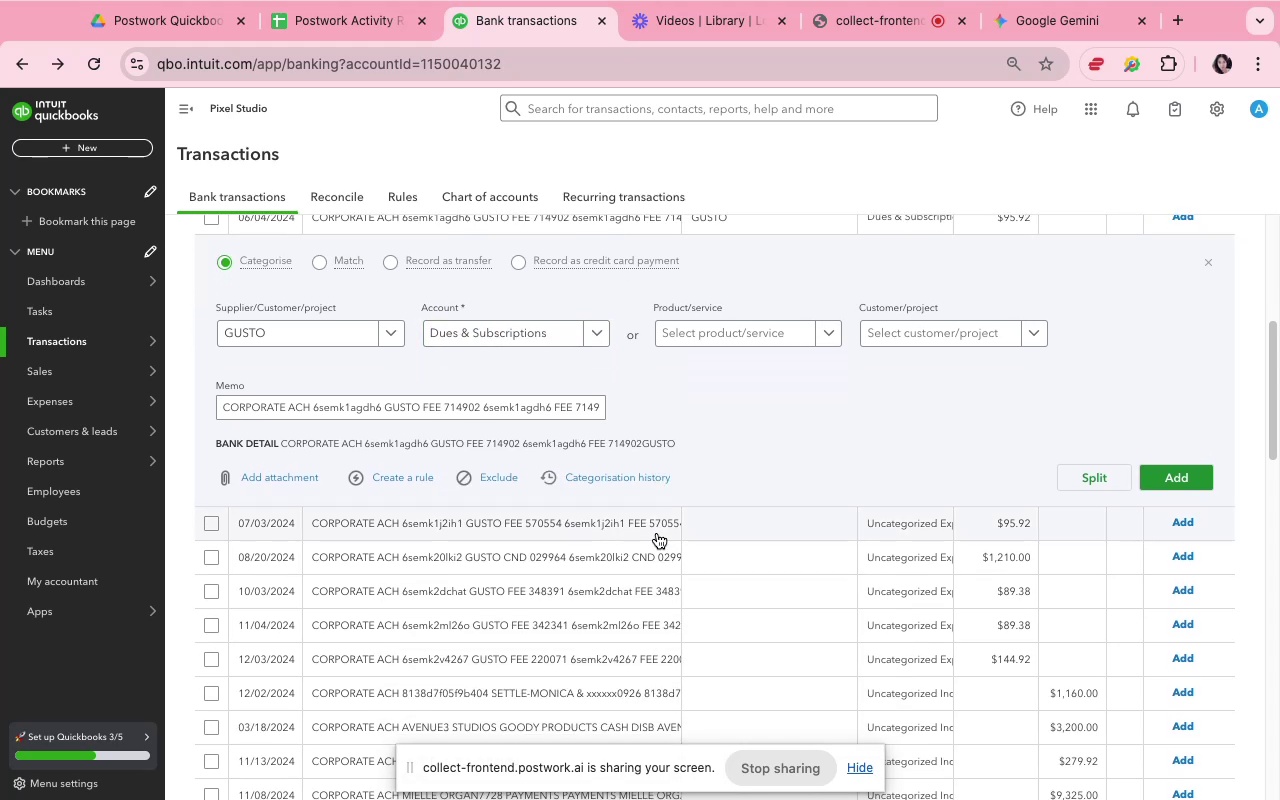 
scroll: coordinate [657, 533], scroll_direction: up, amount: 4.0
 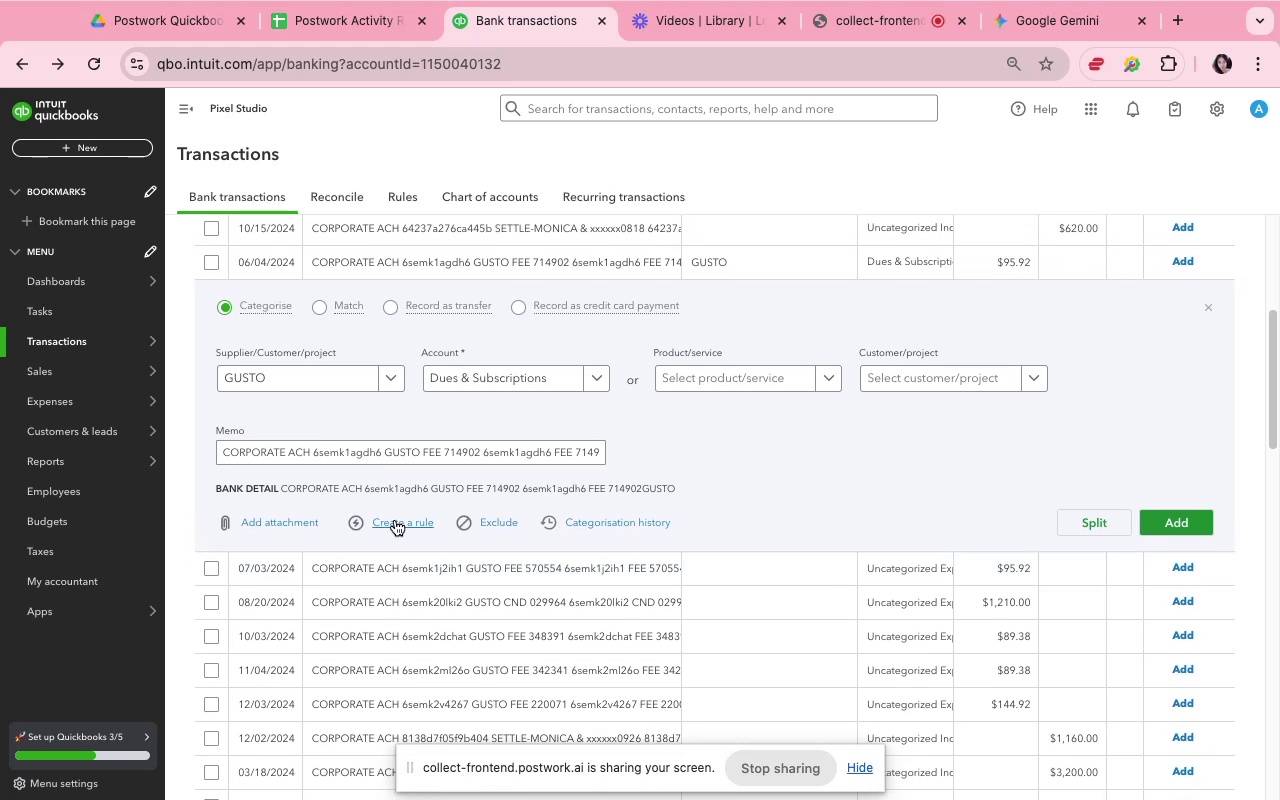 
left_click([396, 521])
 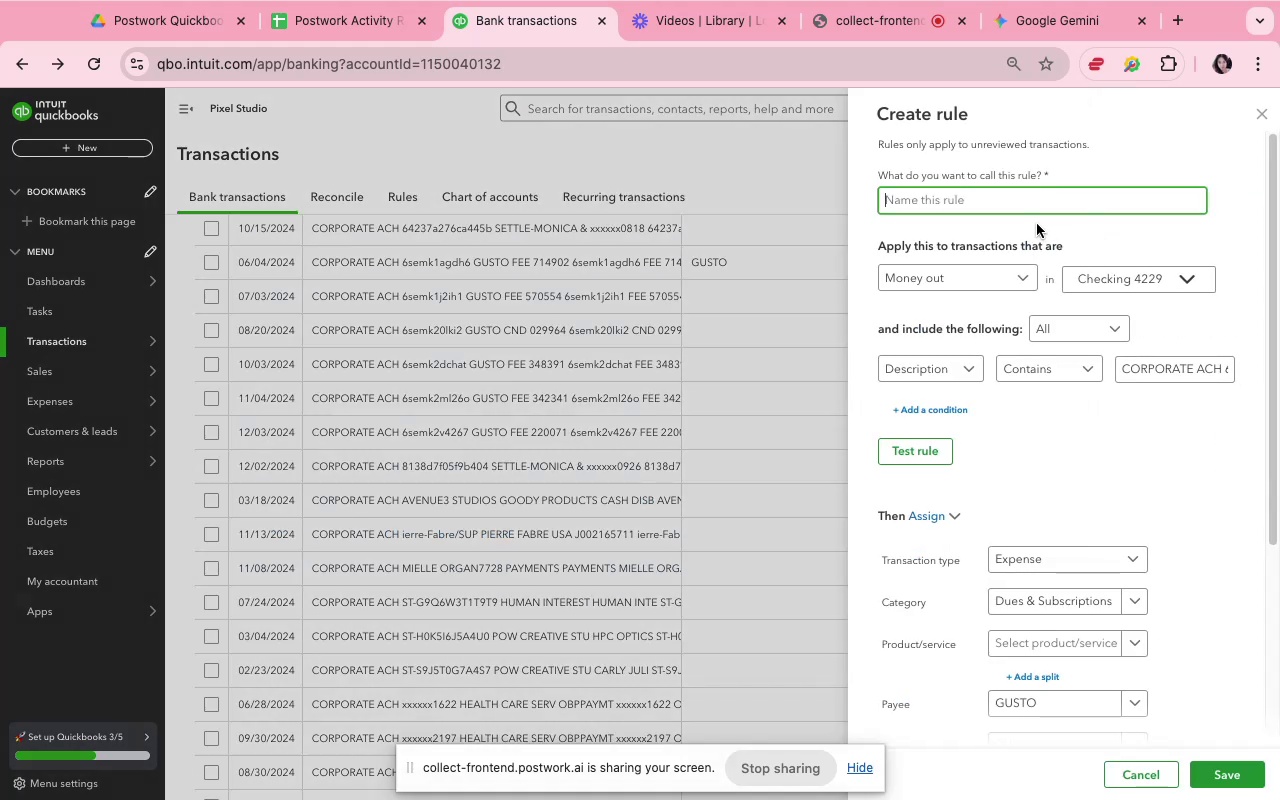 
left_click([1026, 206])
 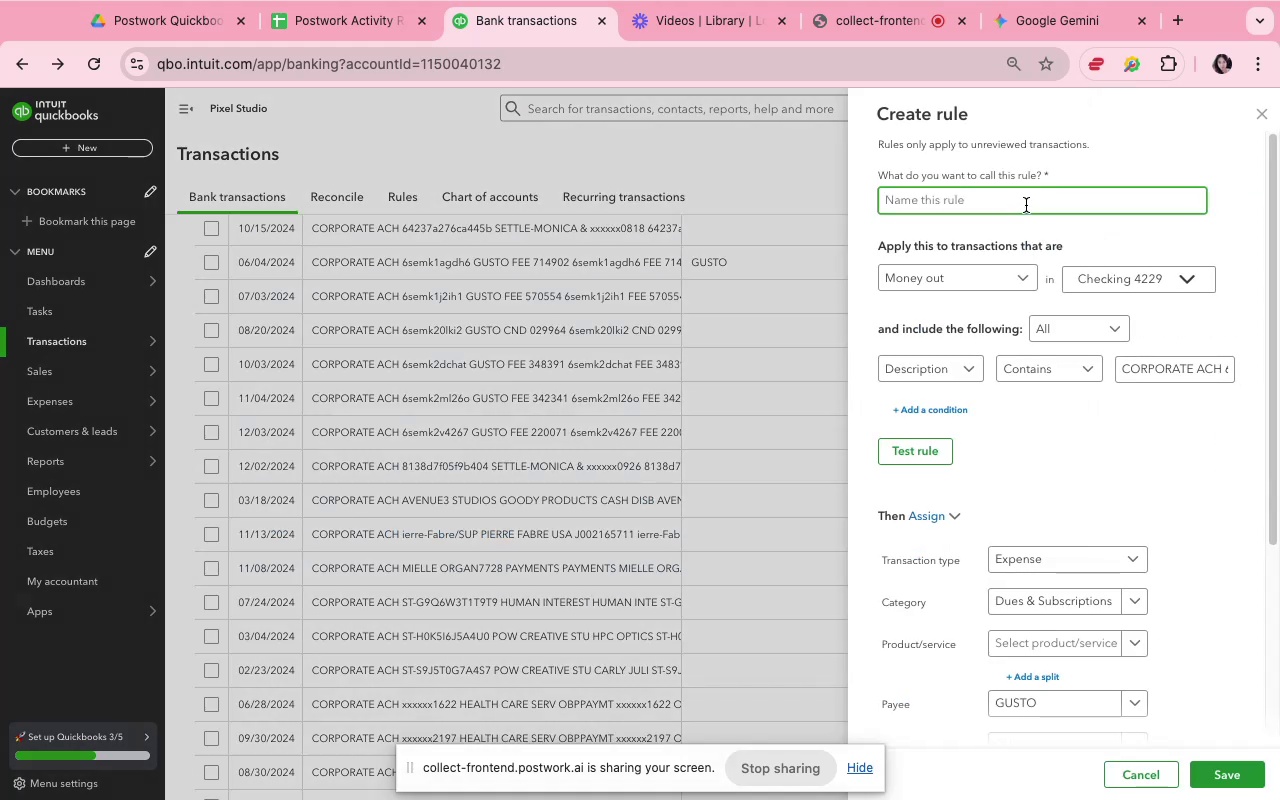 
type(gusto fee)
 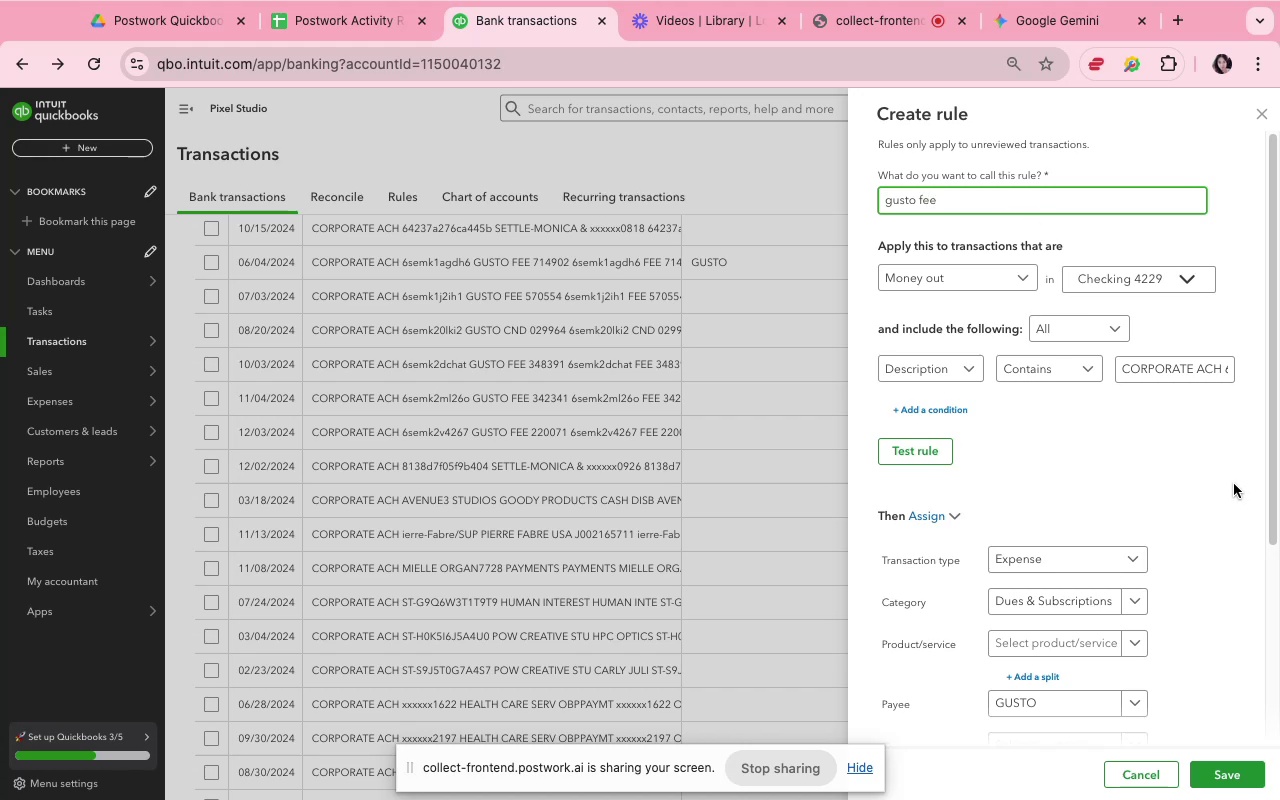 
scroll: coordinate [1079, 671], scroll_direction: down, amount: 23.0
 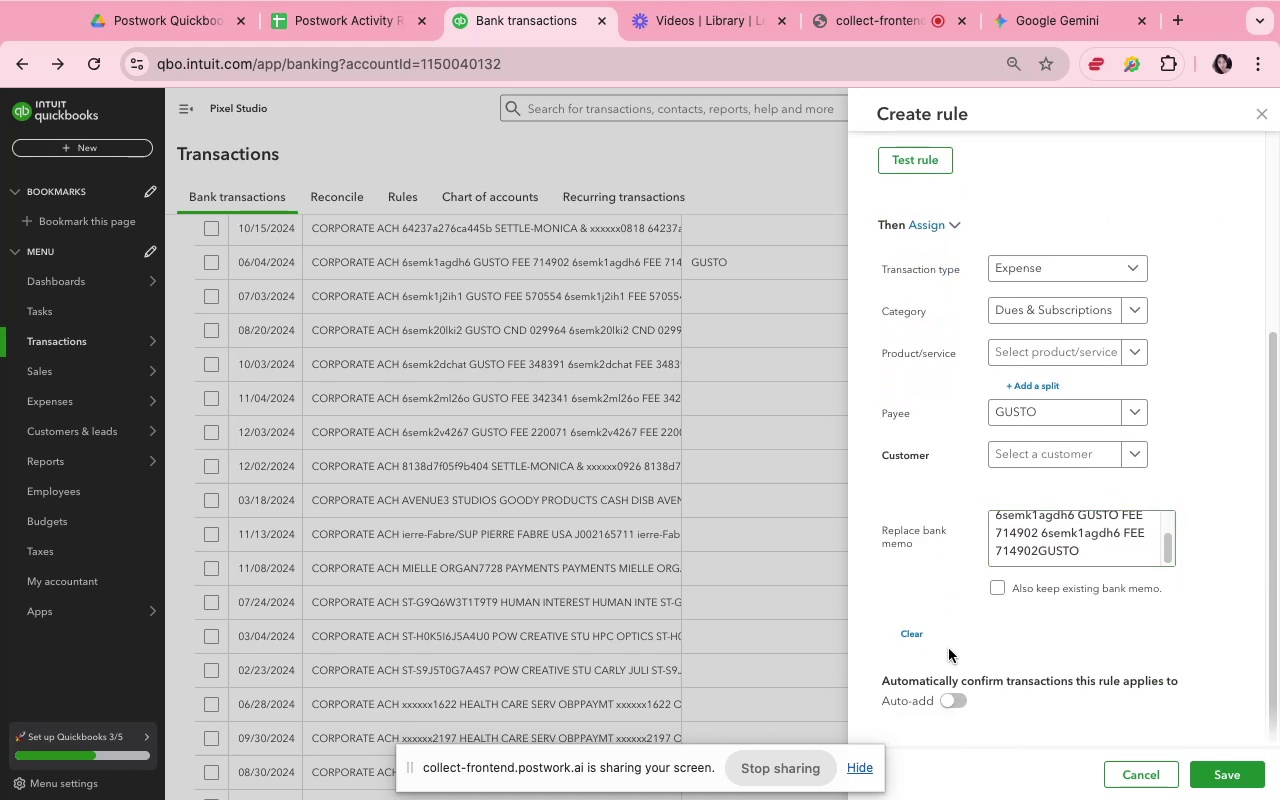 
left_click([920, 638])
 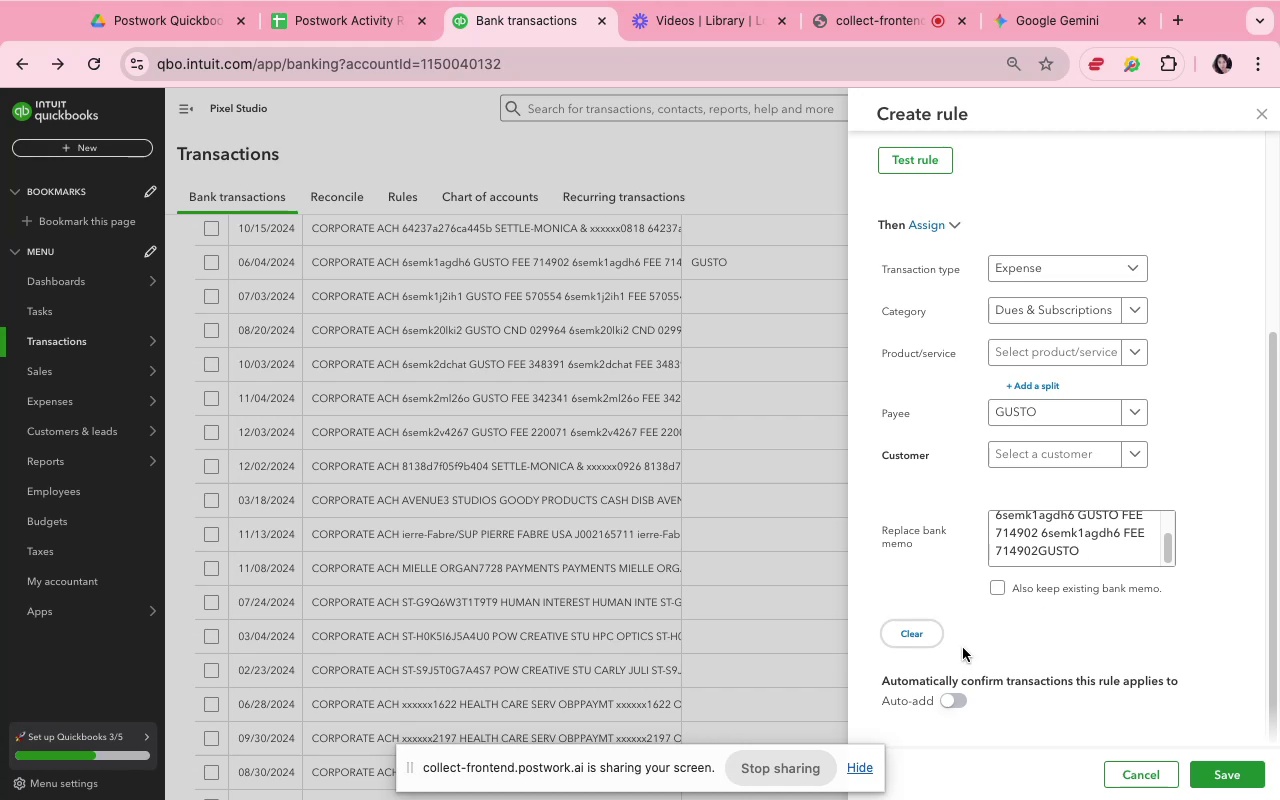 
left_click([924, 634])
 